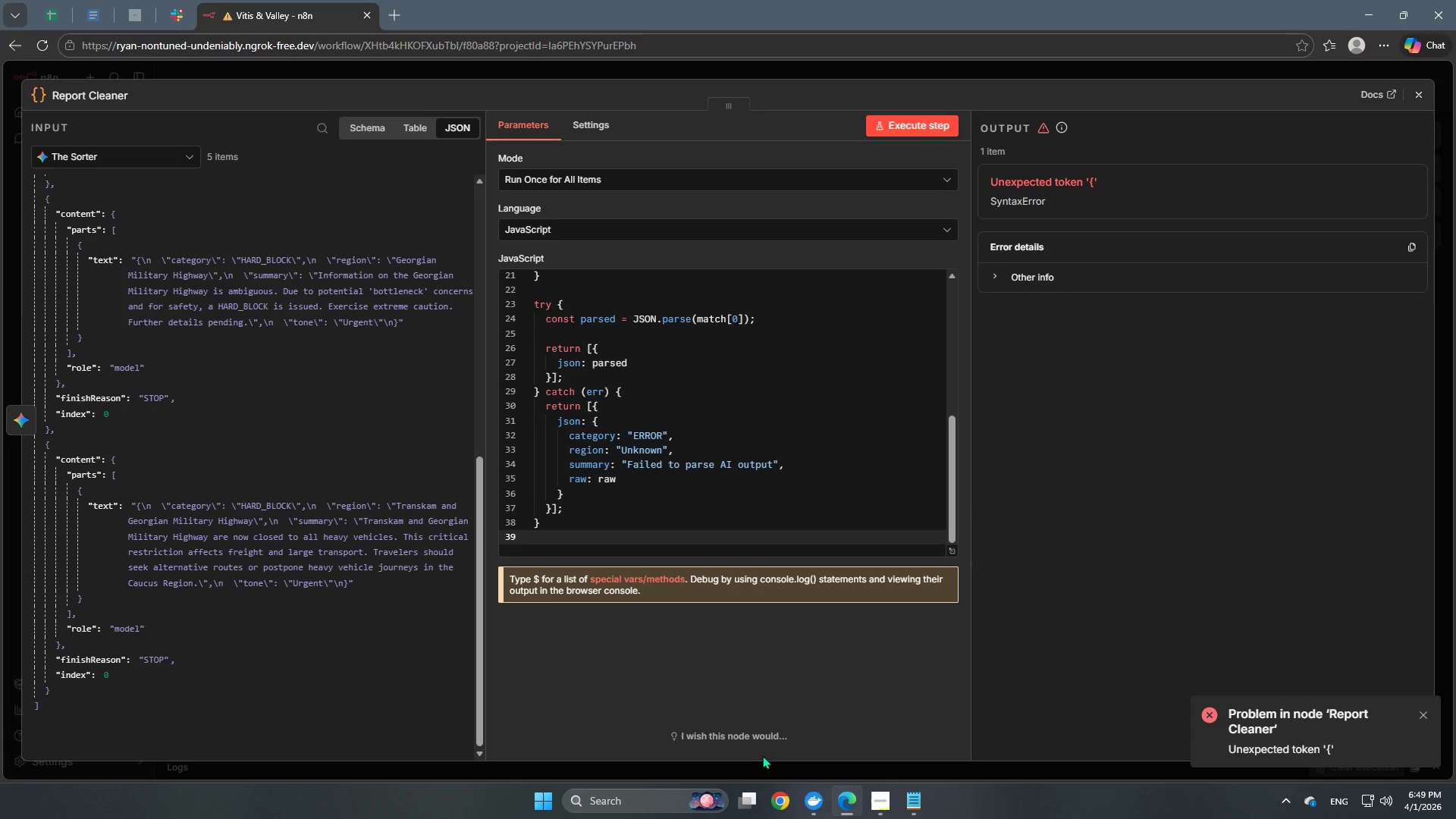 
wait(9.86)
 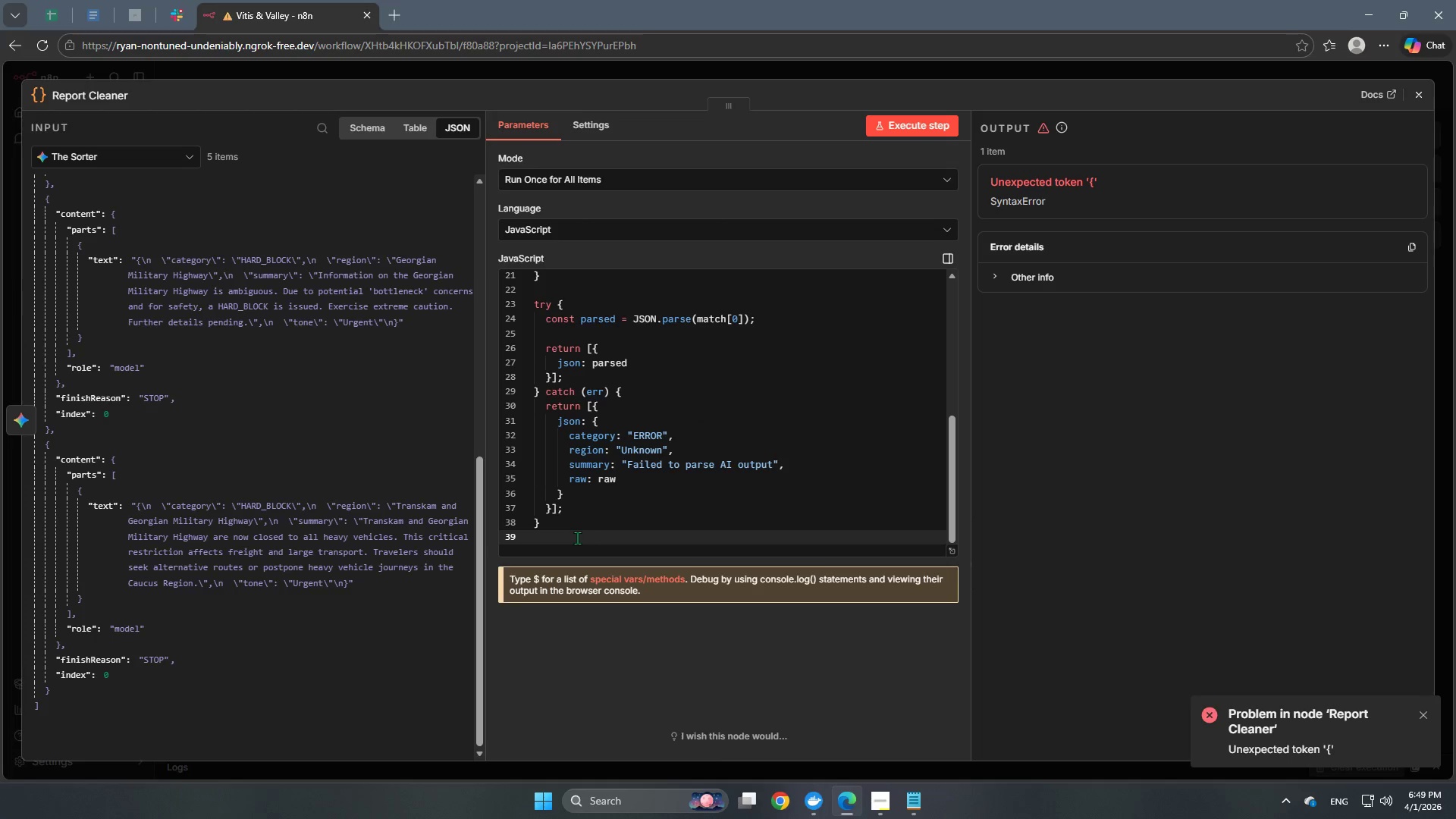 
left_click([577, 538])
 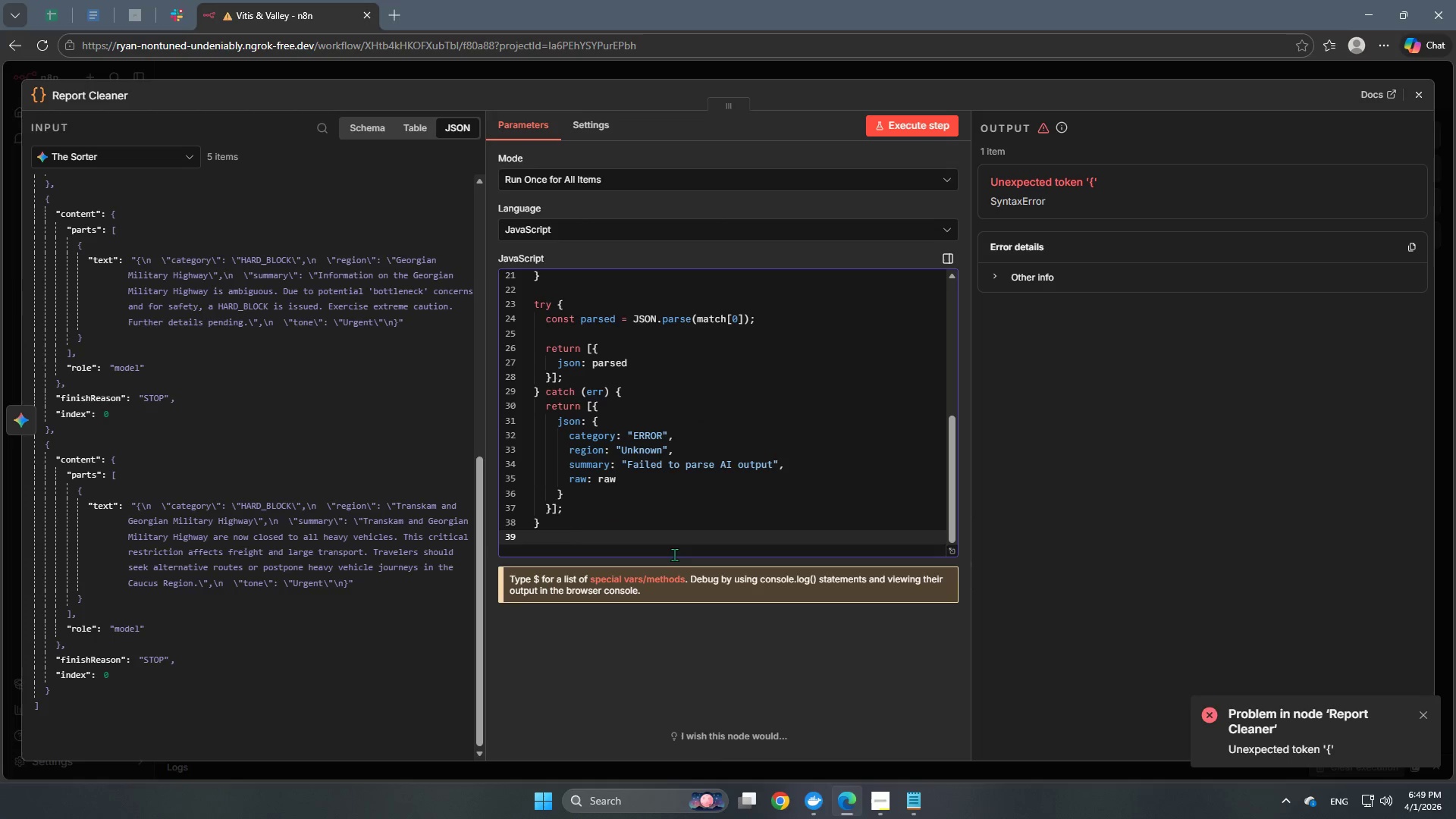 
scroll: coordinate [589, 515], scroll_direction: down, amount: 2.0
 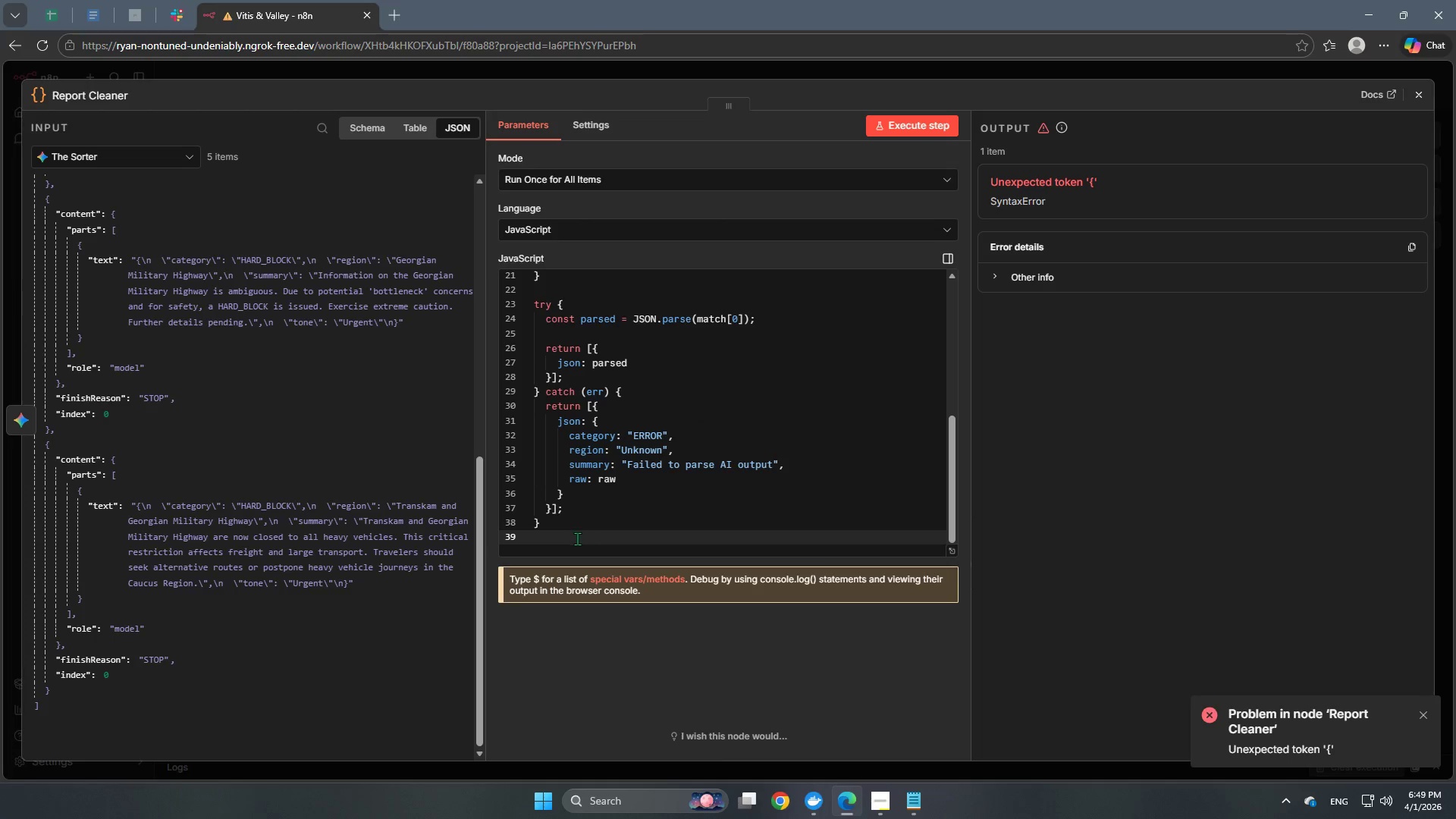 
left_click([698, 541])
 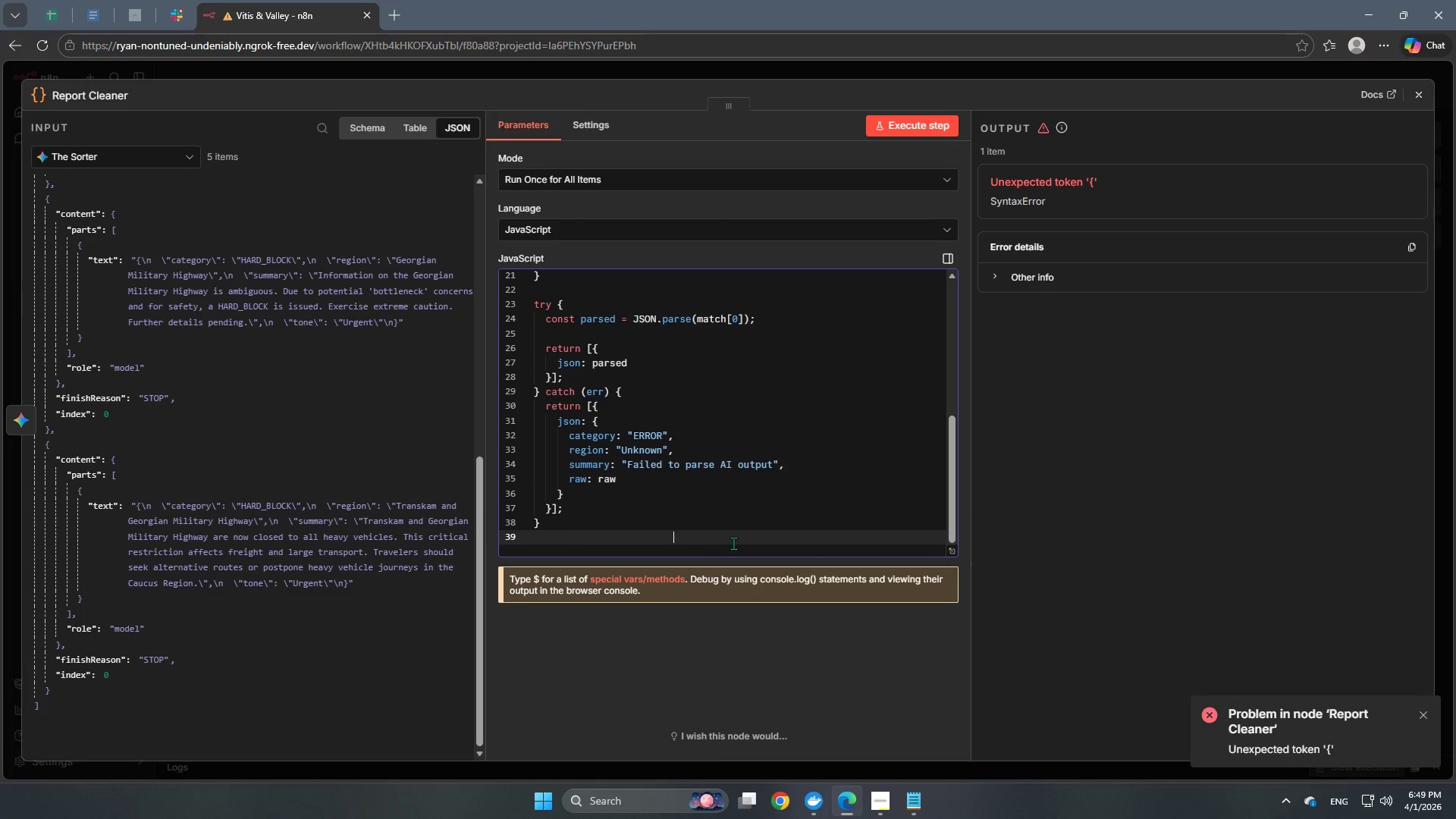 
left_click([811, 551])
 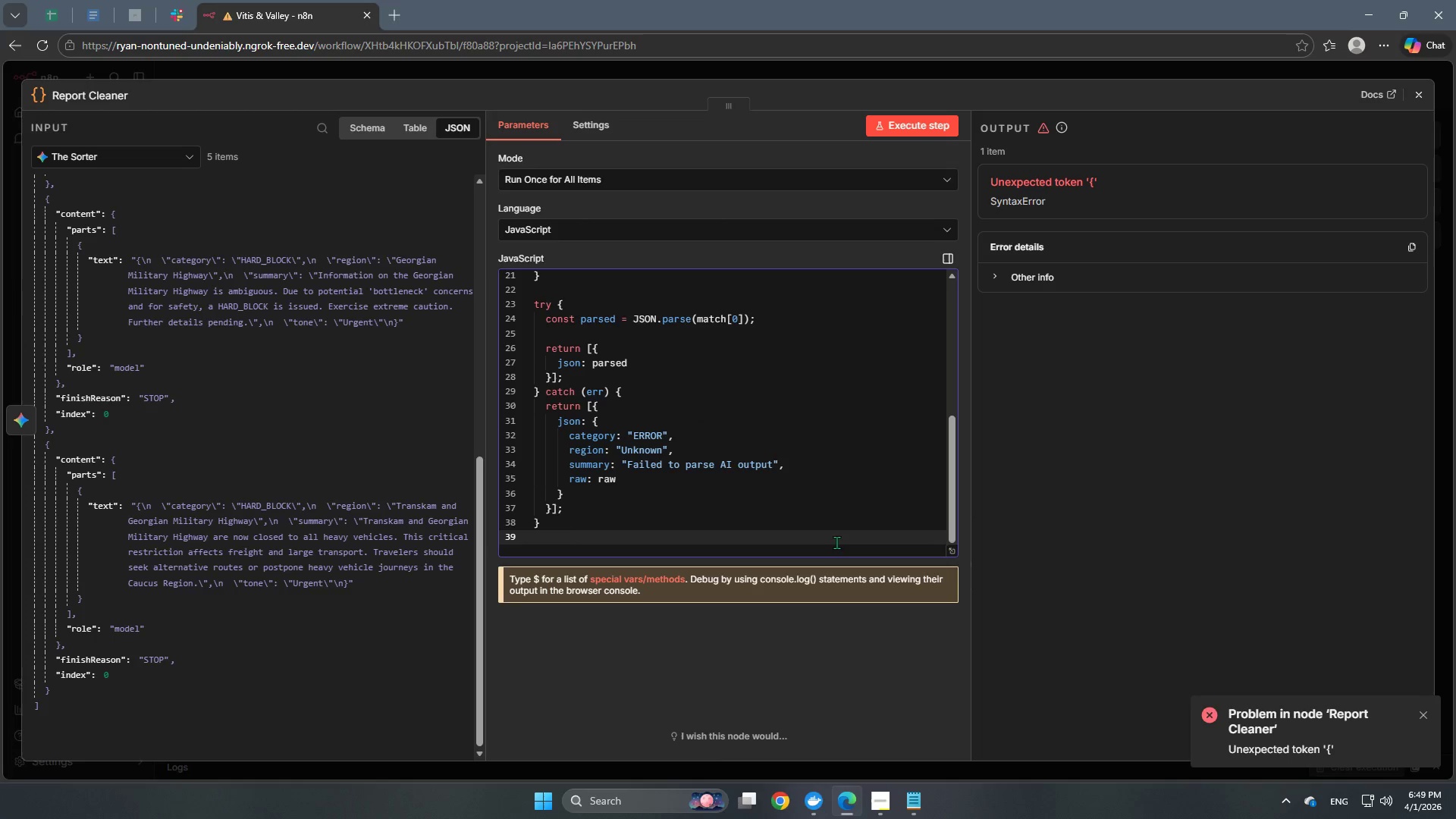 
left_click([837, 541])
 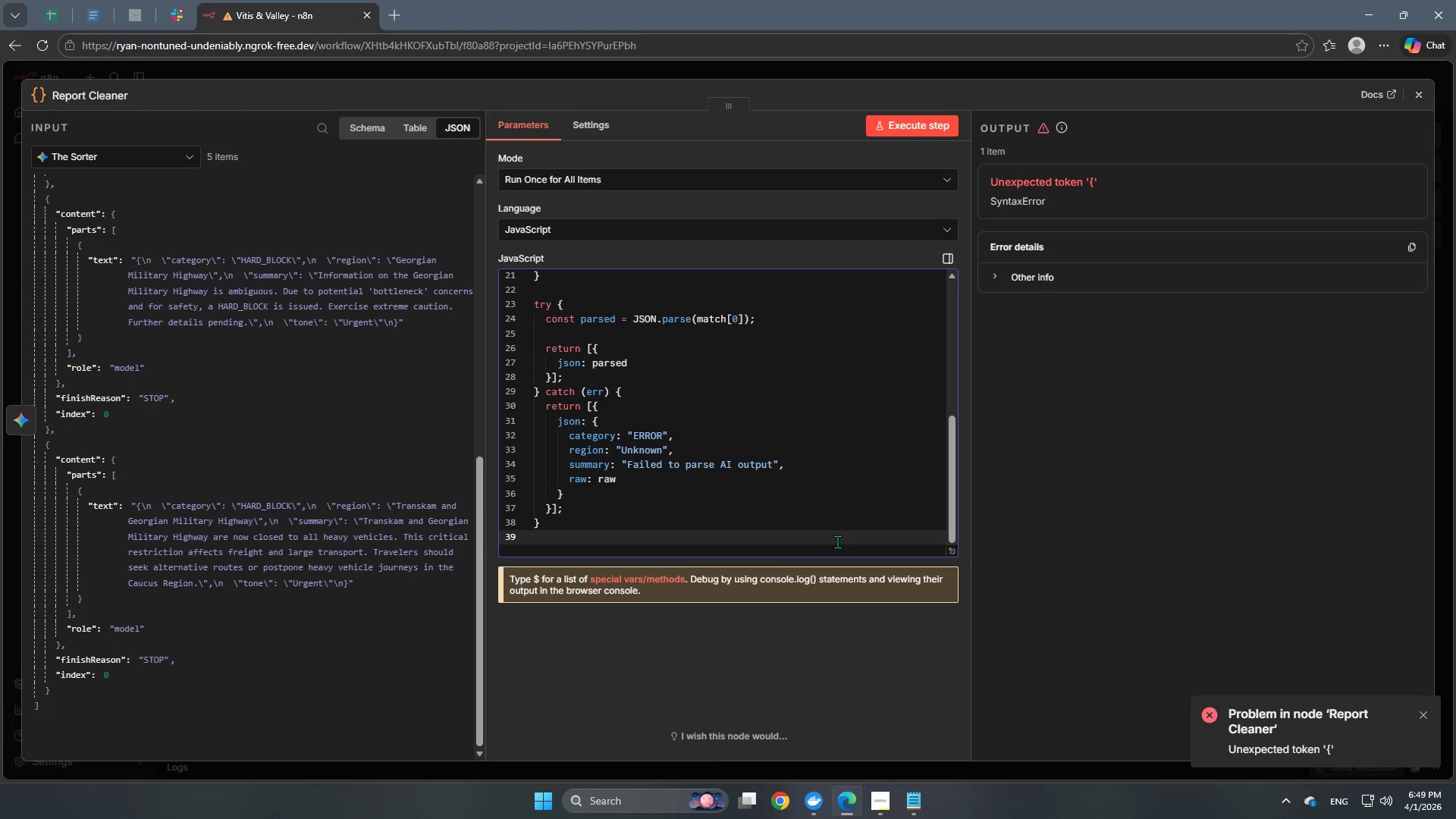 
key(Backspace)
 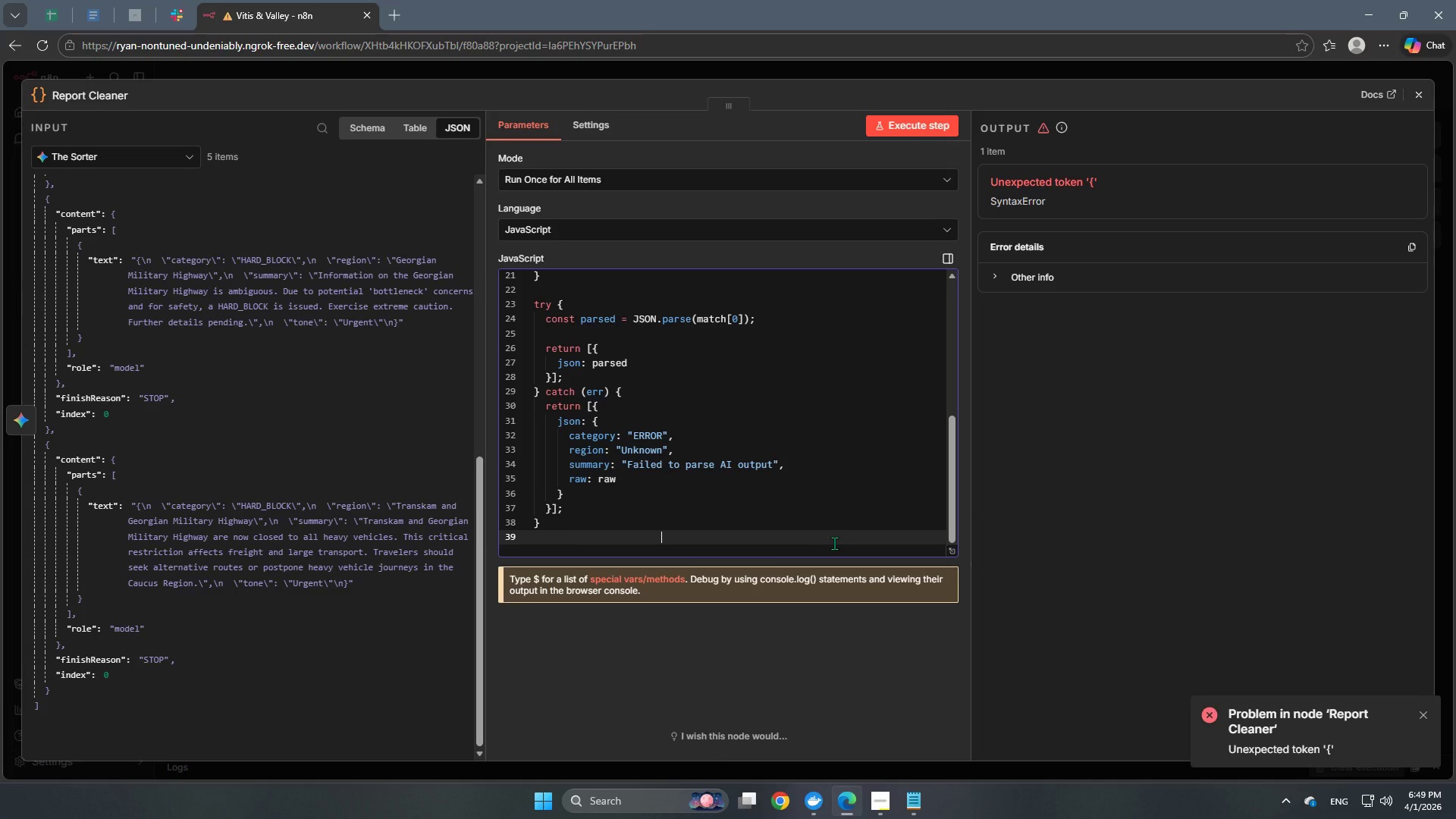 
key(Backspace)
 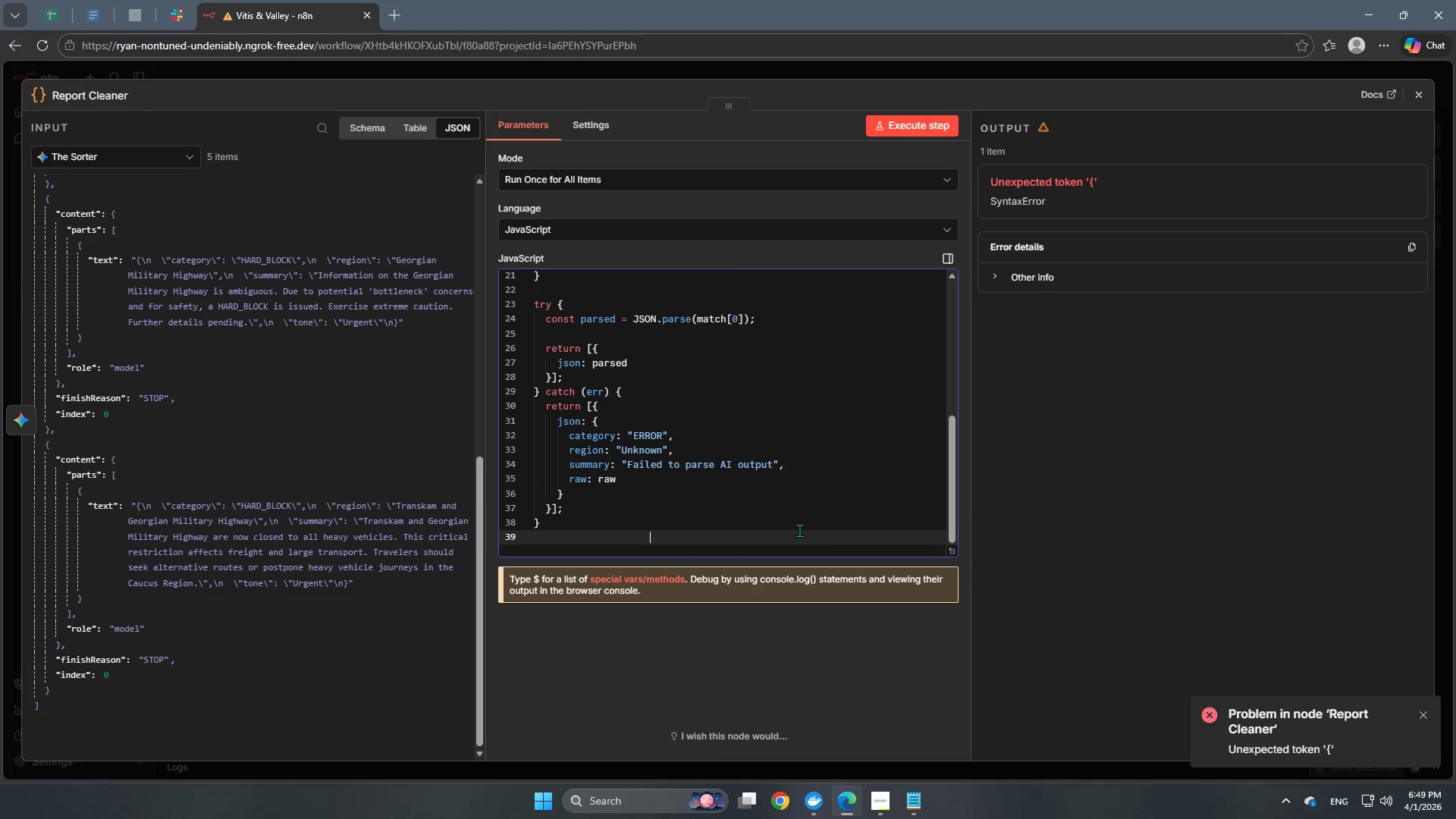 
key(Backspace)
 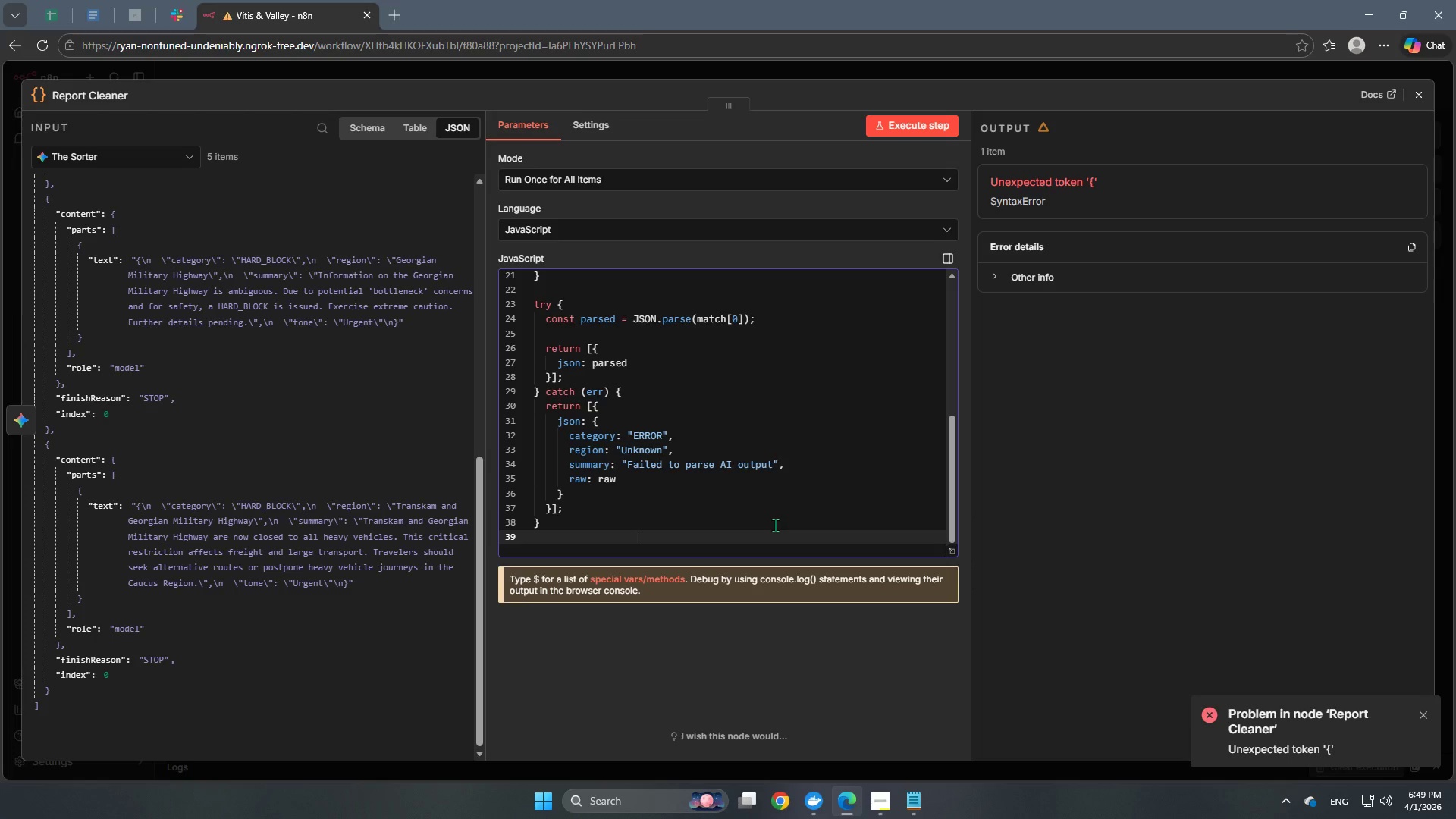 
key(Backspace)
 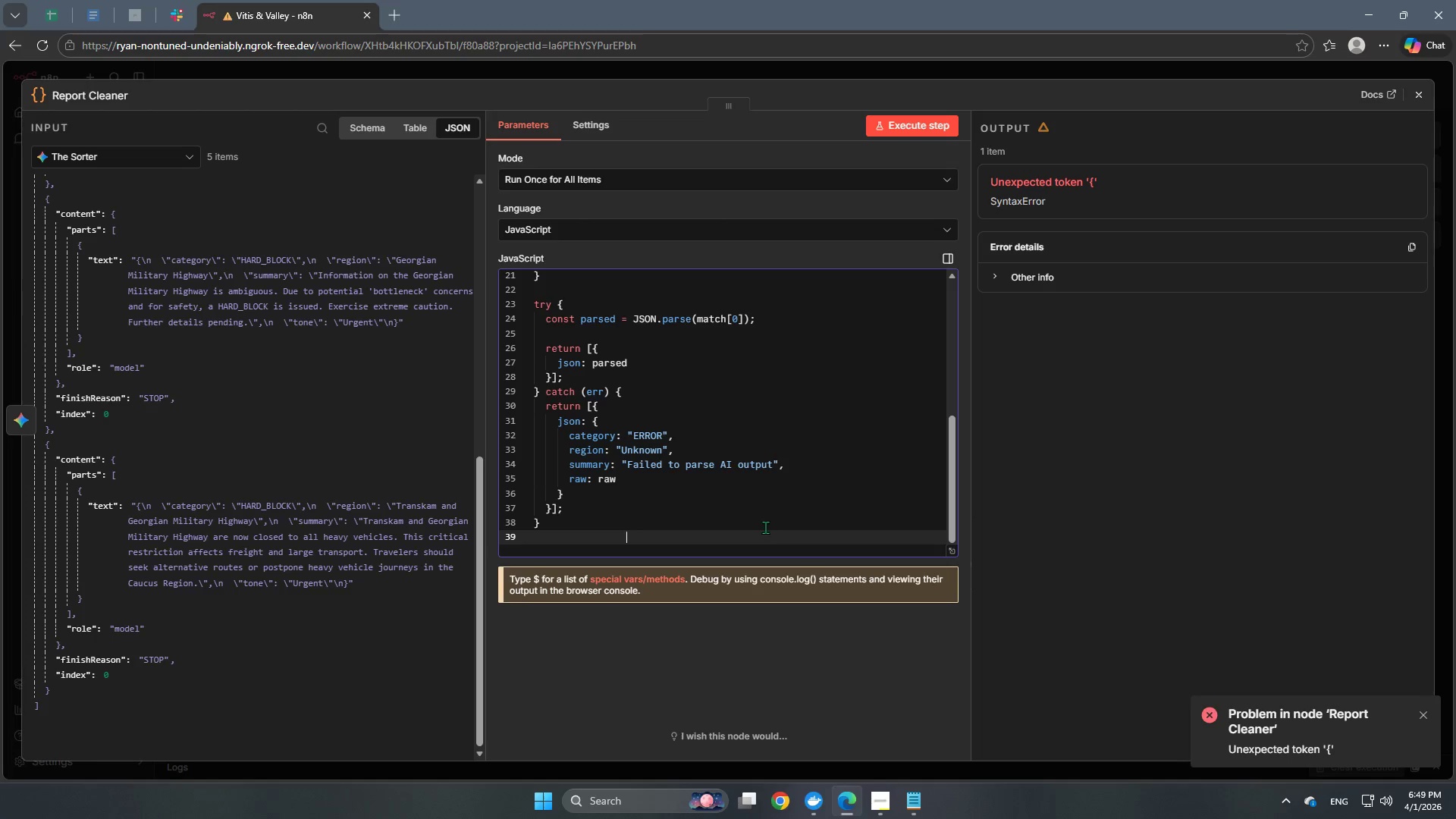 
key(Backspace)
 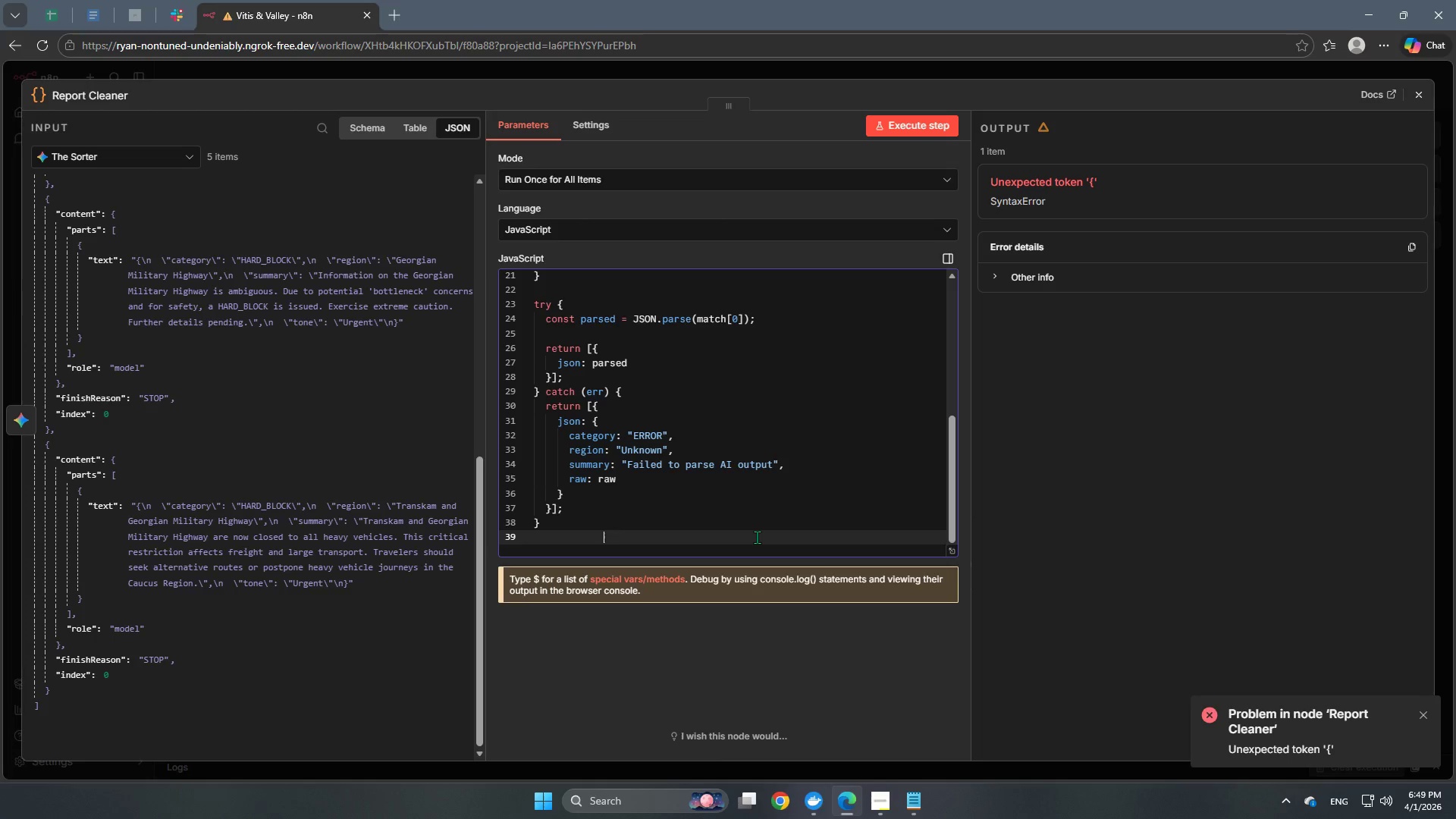 
key(Backspace)
 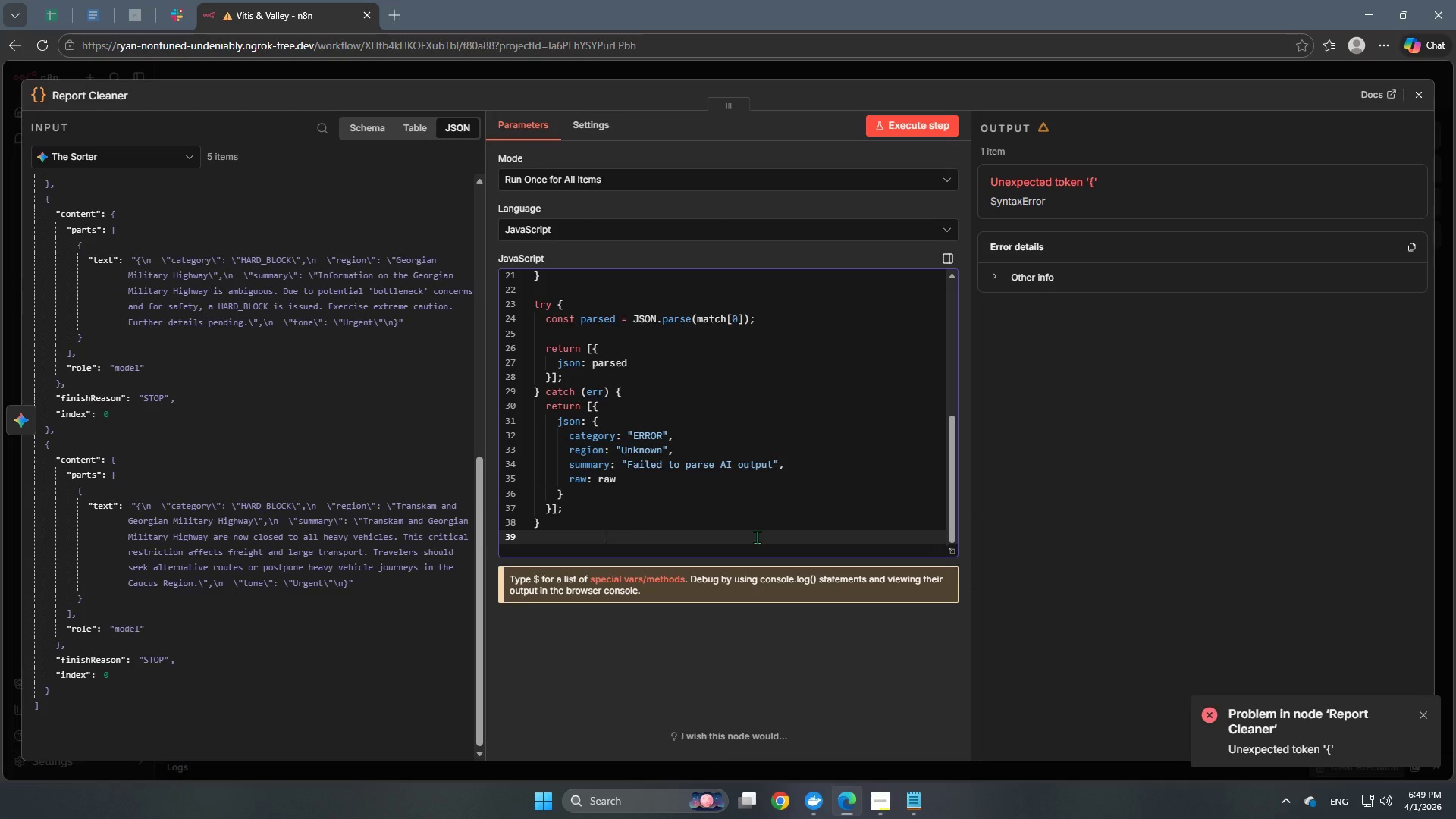 
key(Backspace)
 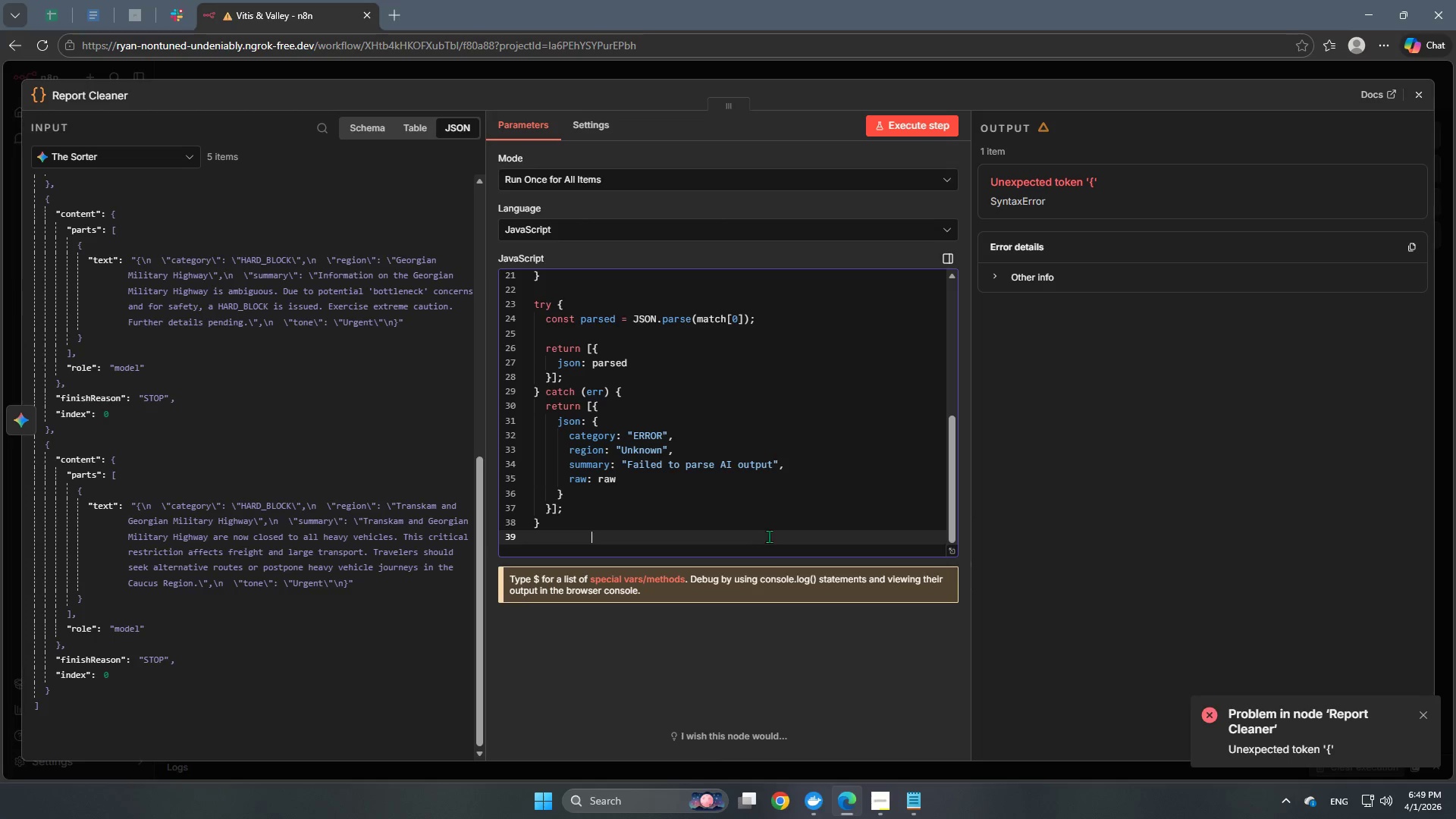 
left_click([770, 535])
 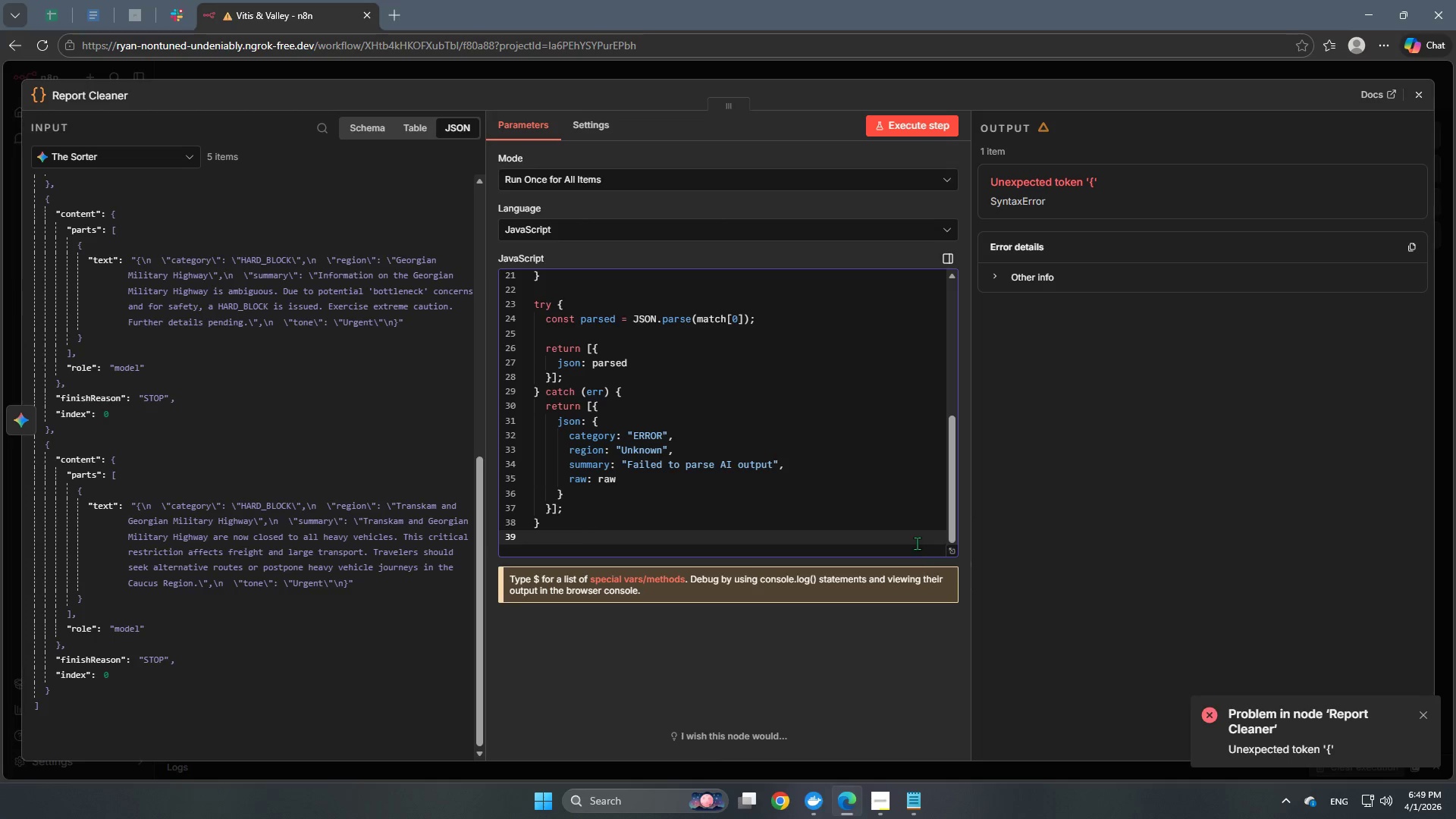 
left_click_drag(start_coordinate=[917, 543], to_coordinate=[698, 531])
 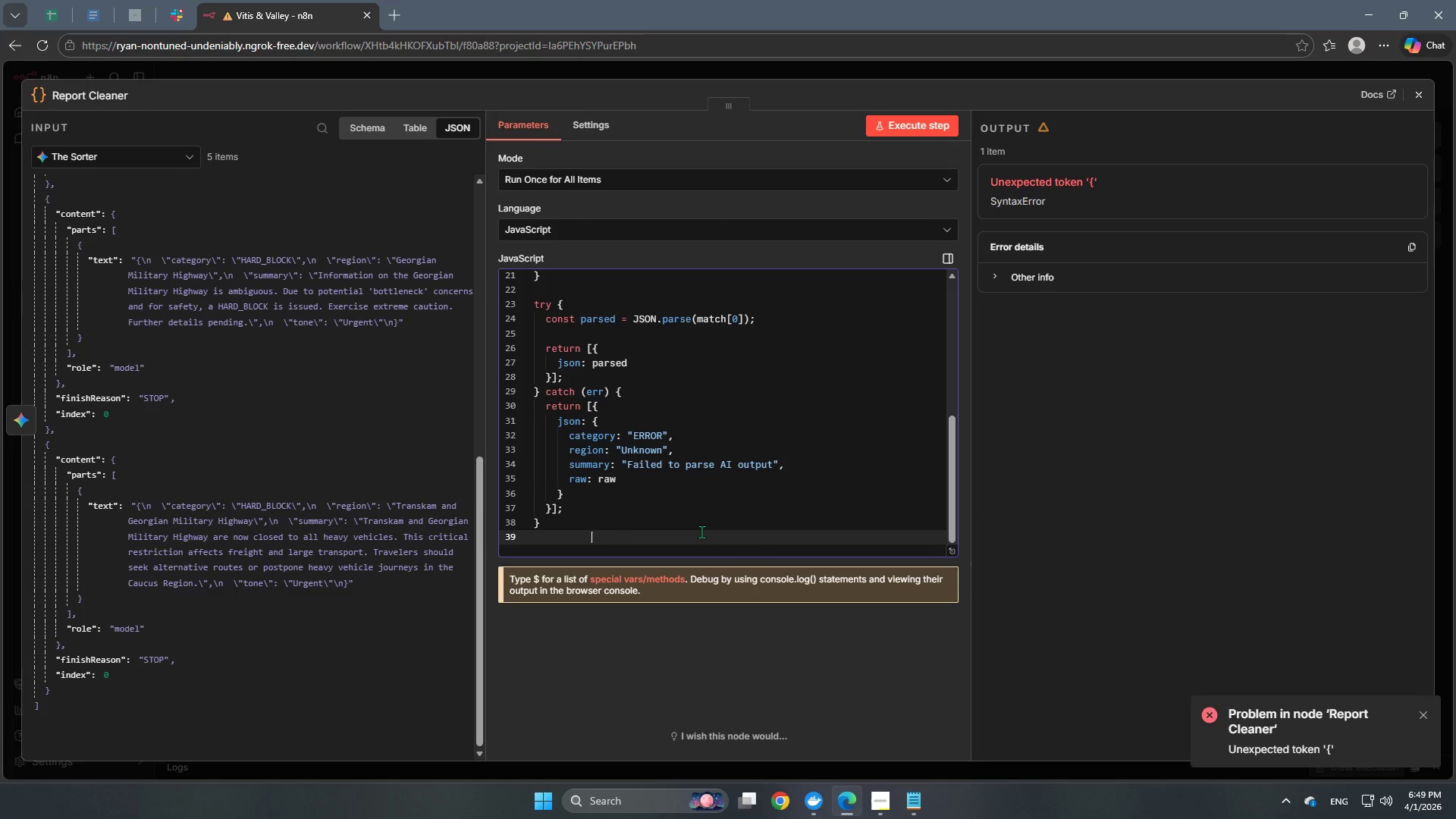 
key(Backspace)
 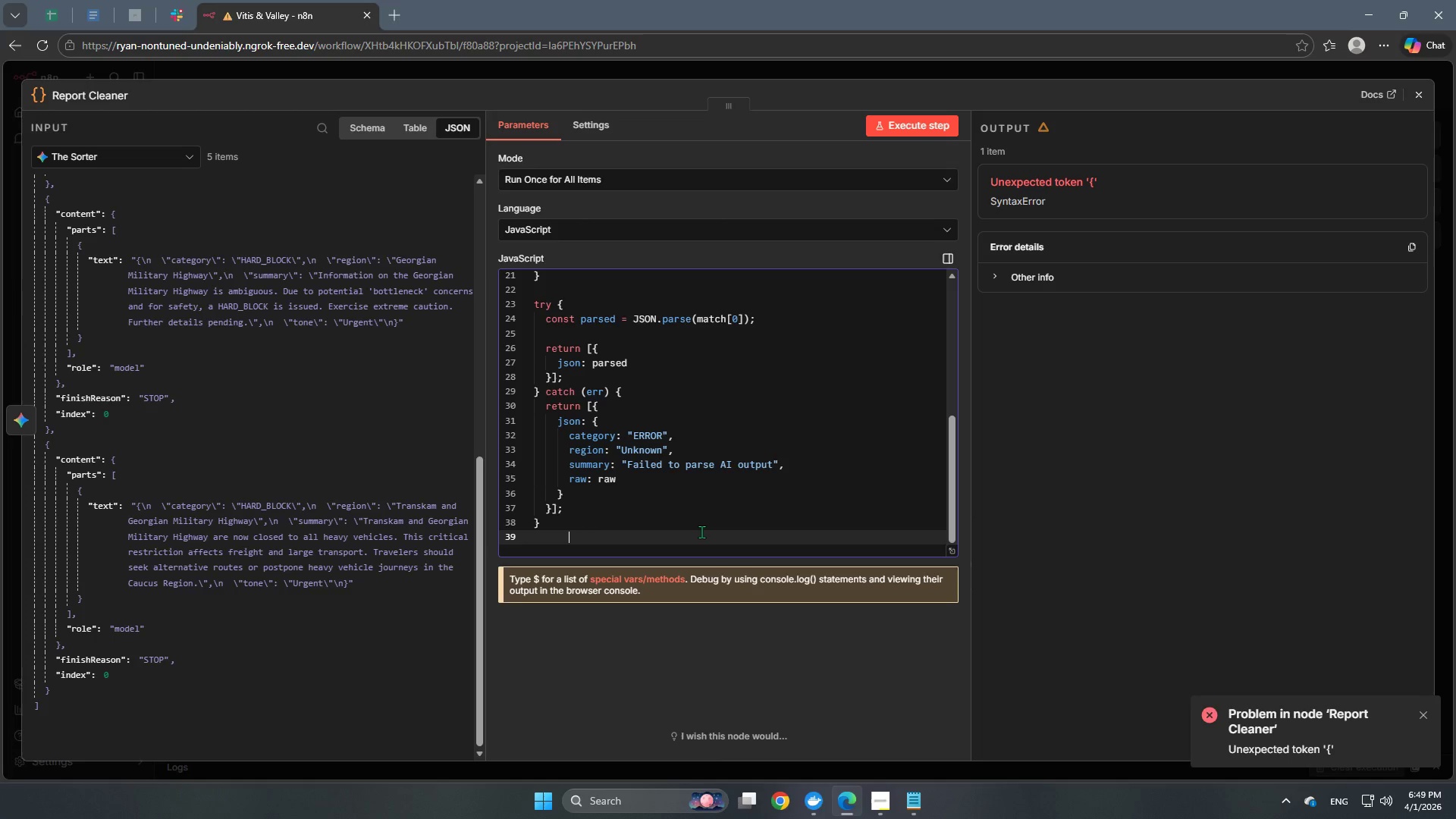 
key(Backspace)
 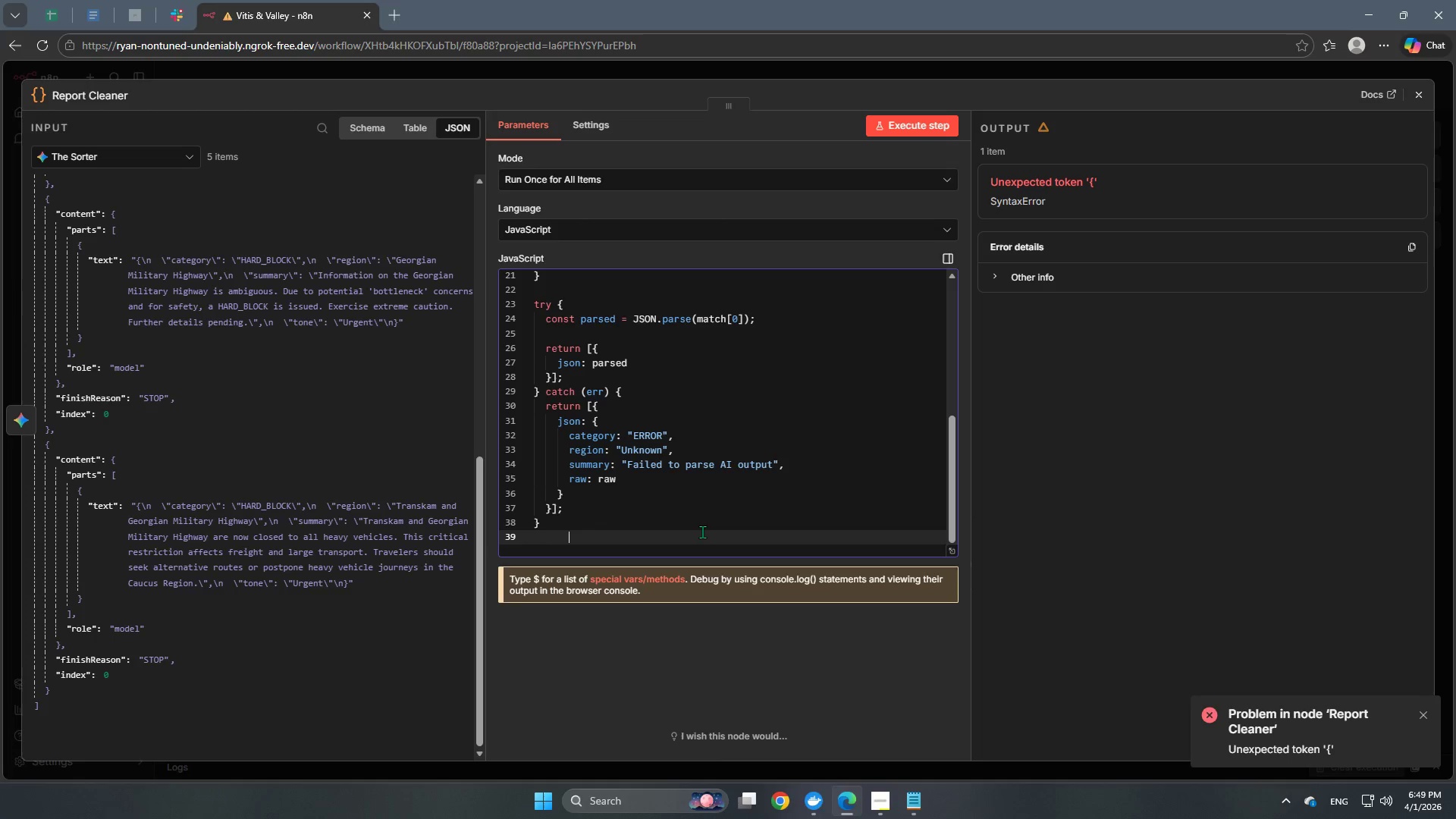 
key(Backspace)
 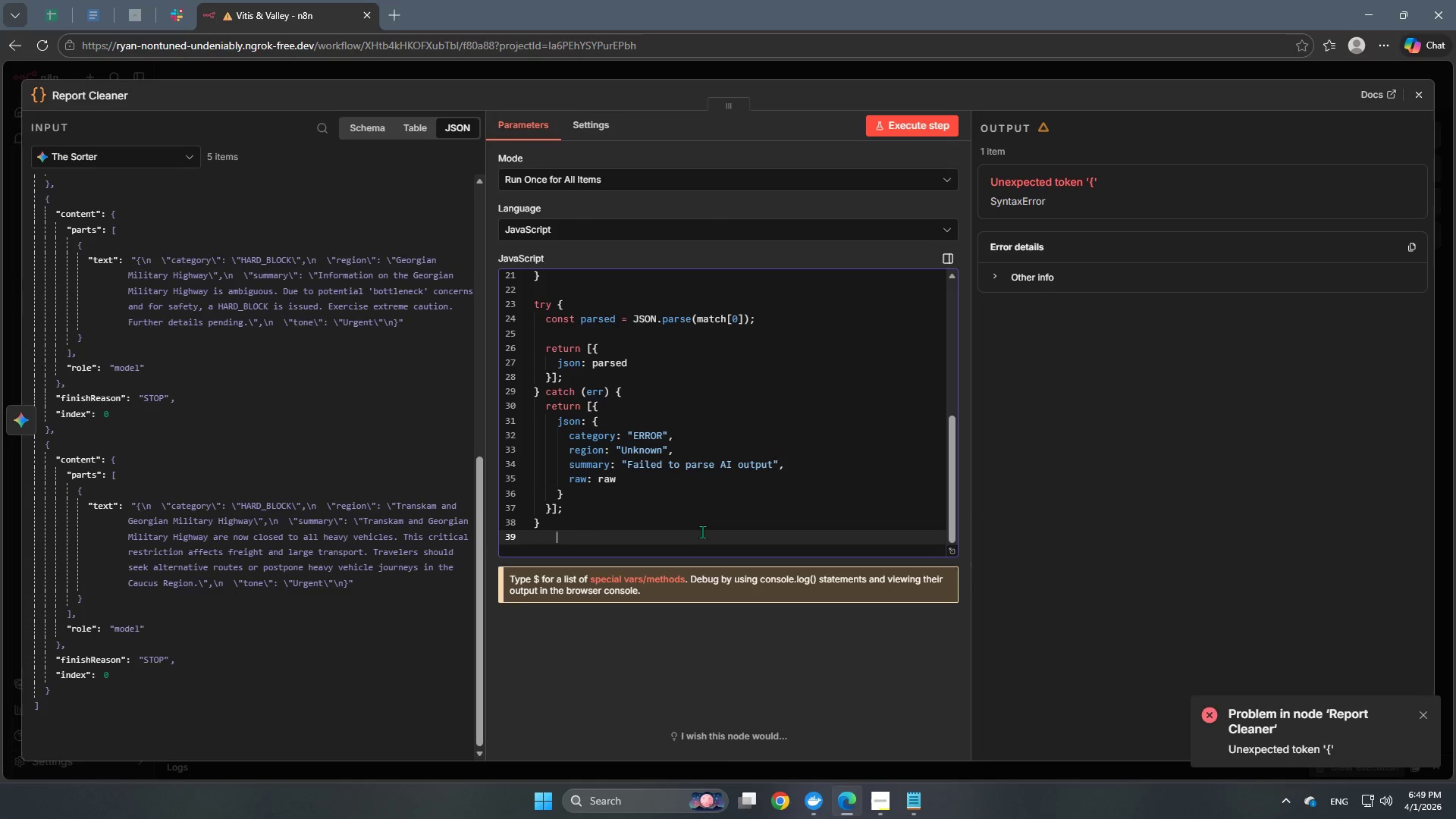 
key(Backspace)
 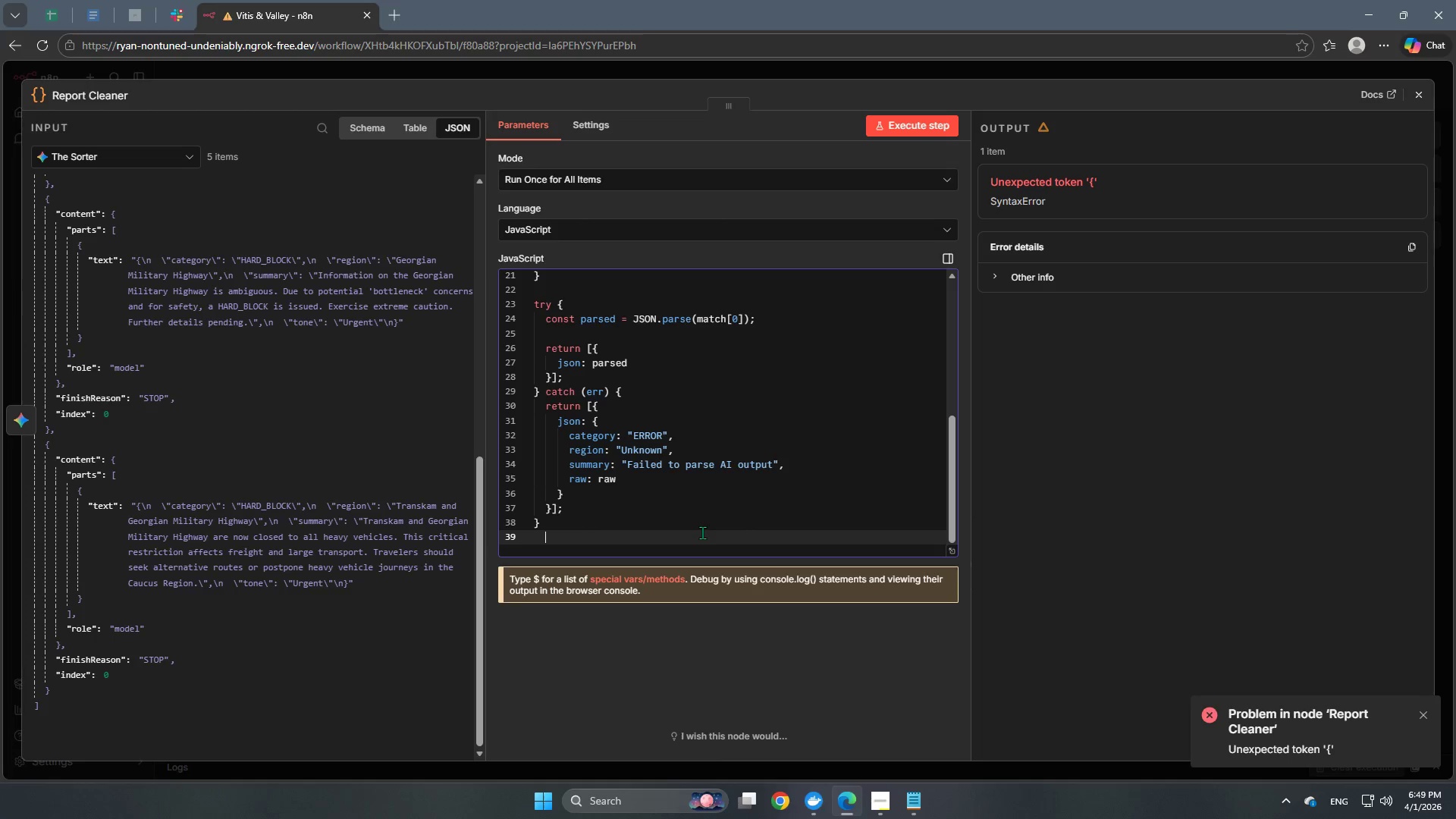 
key(Backspace)
 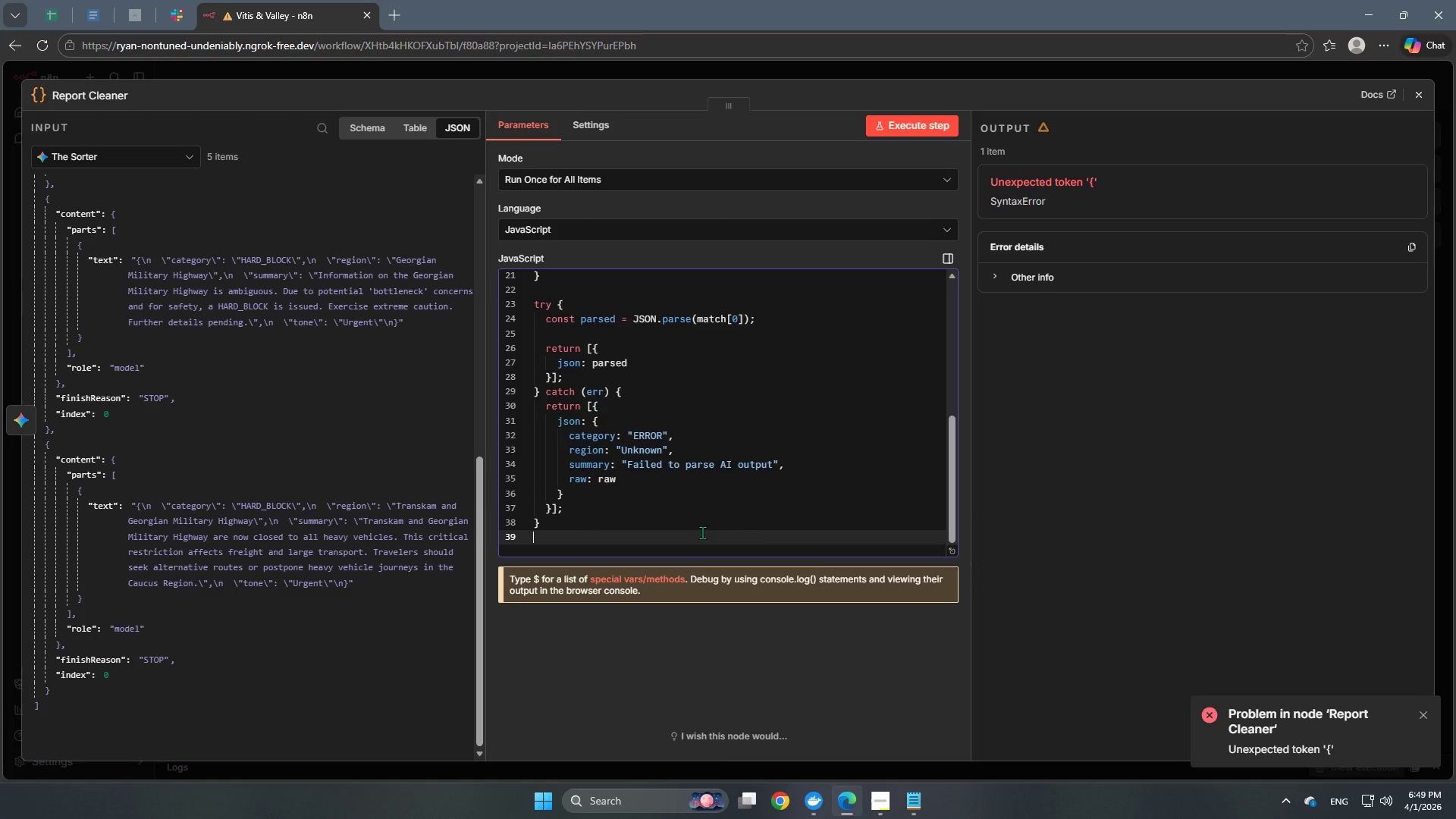 
key(Backspace)
 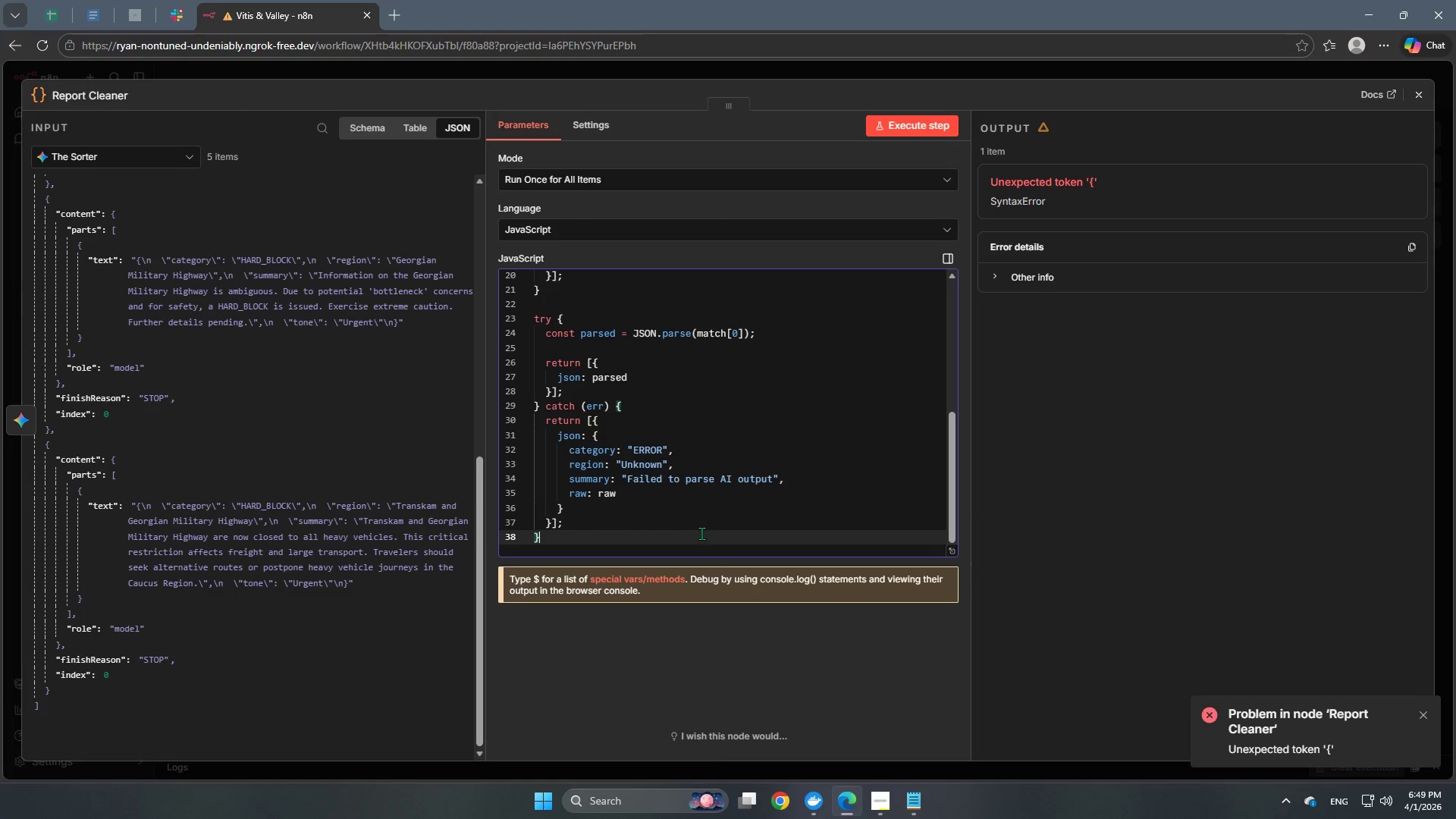 
left_click([707, 532])
 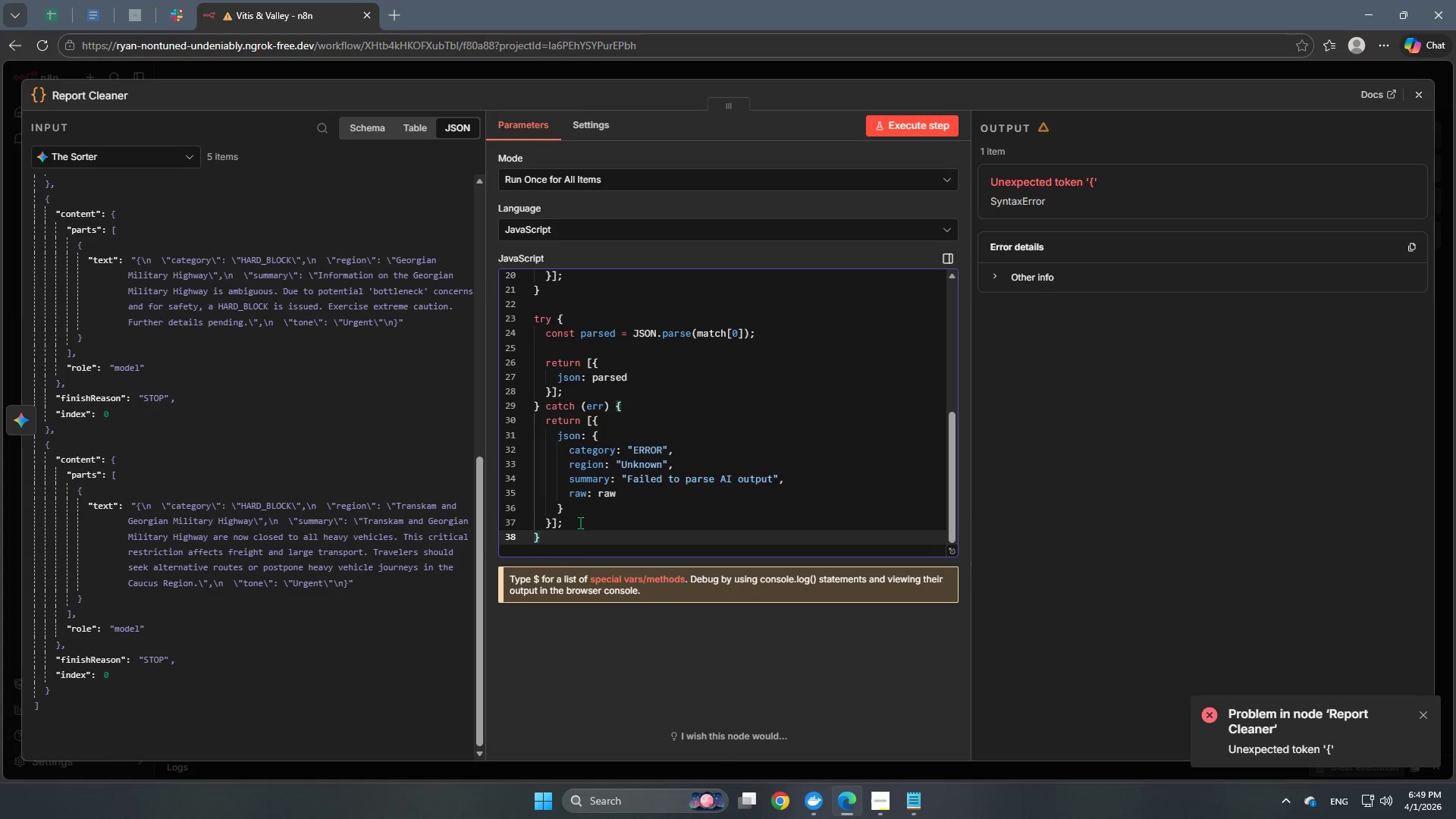 
wait(6.56)
 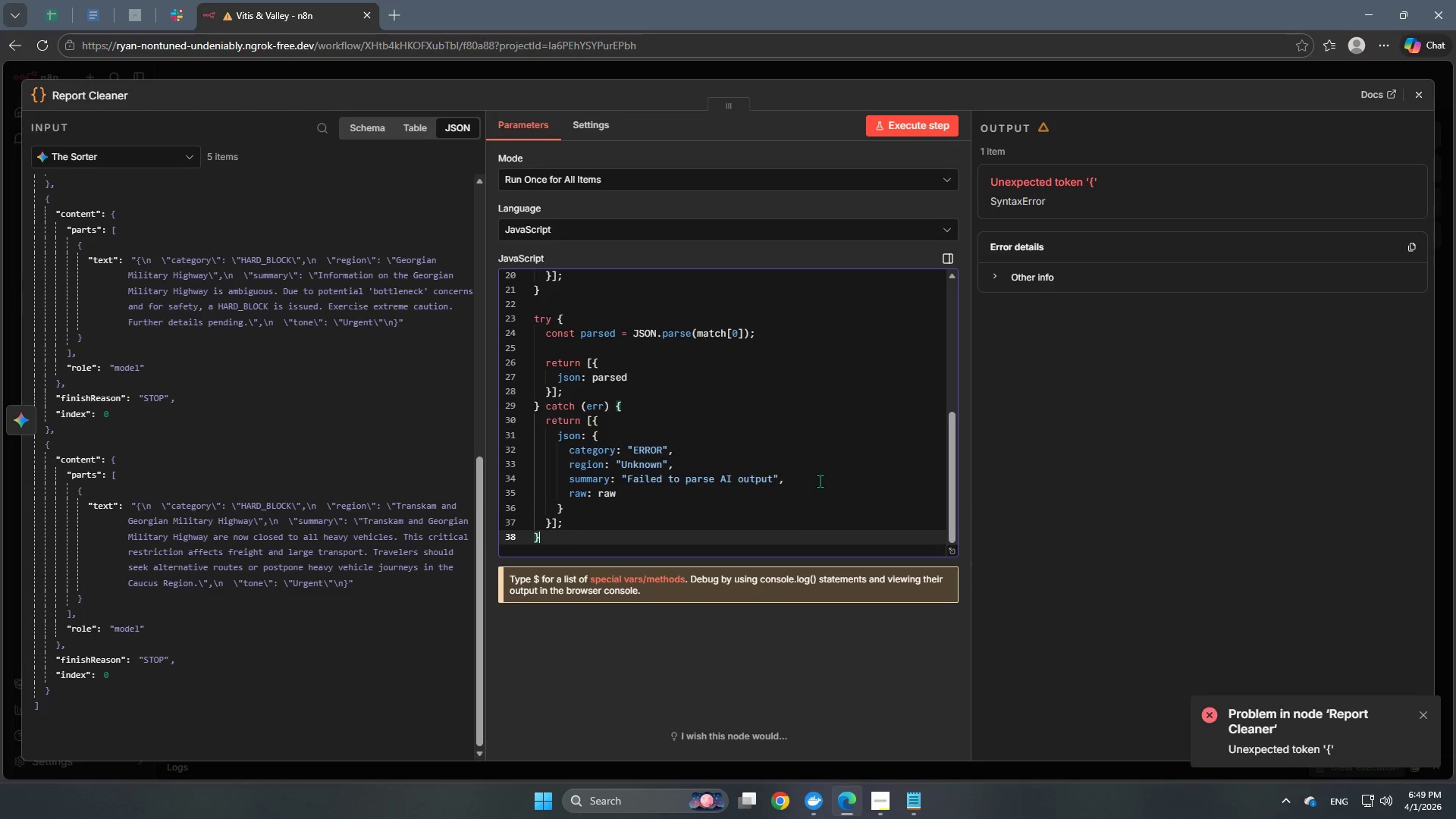 
scroll: coordinate [598, 510], scroll_direction: none, amount: 0.0
 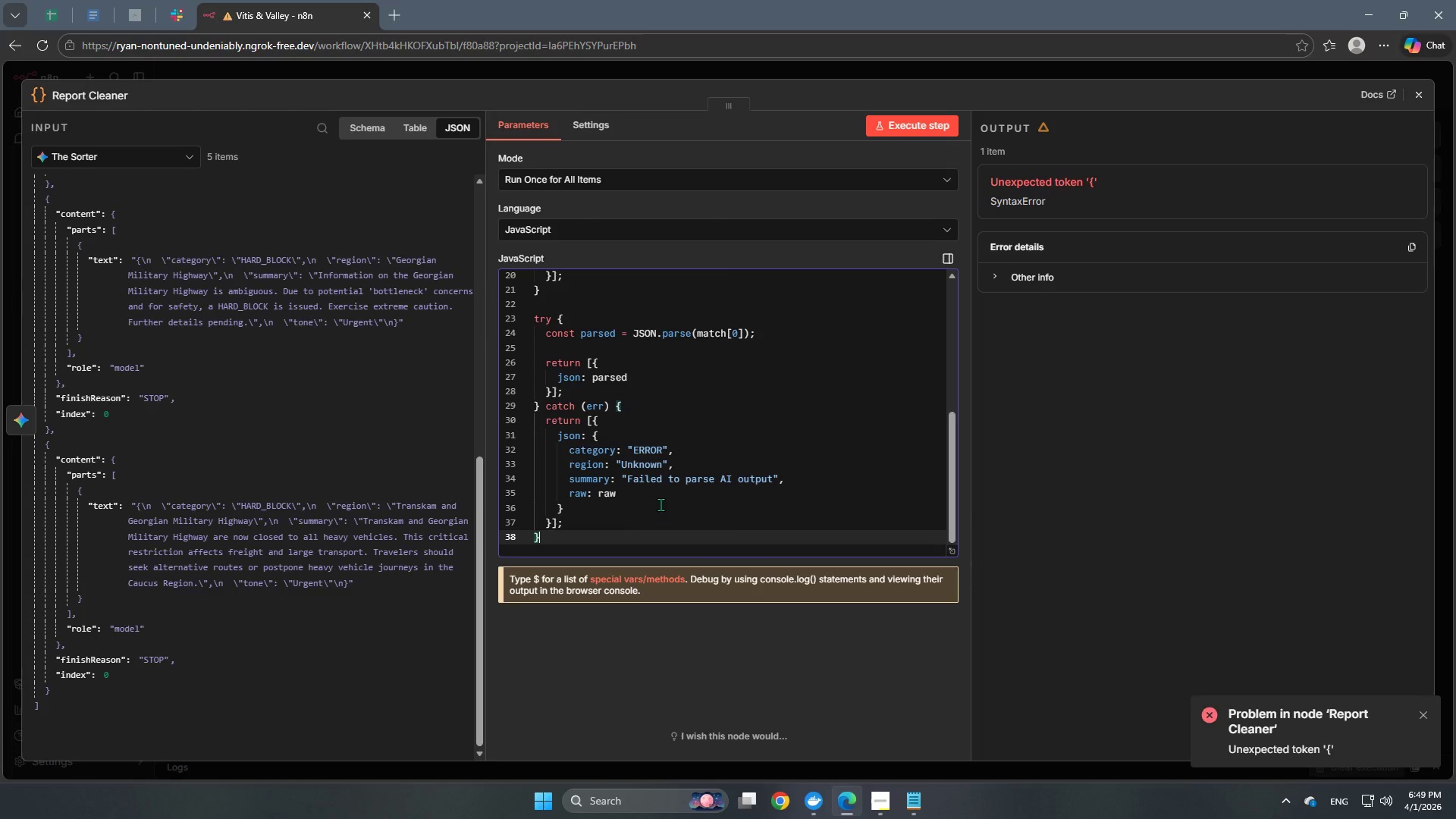 
scroll: coordinate [661, 504], scroll_direction: up, amount: 1.0
 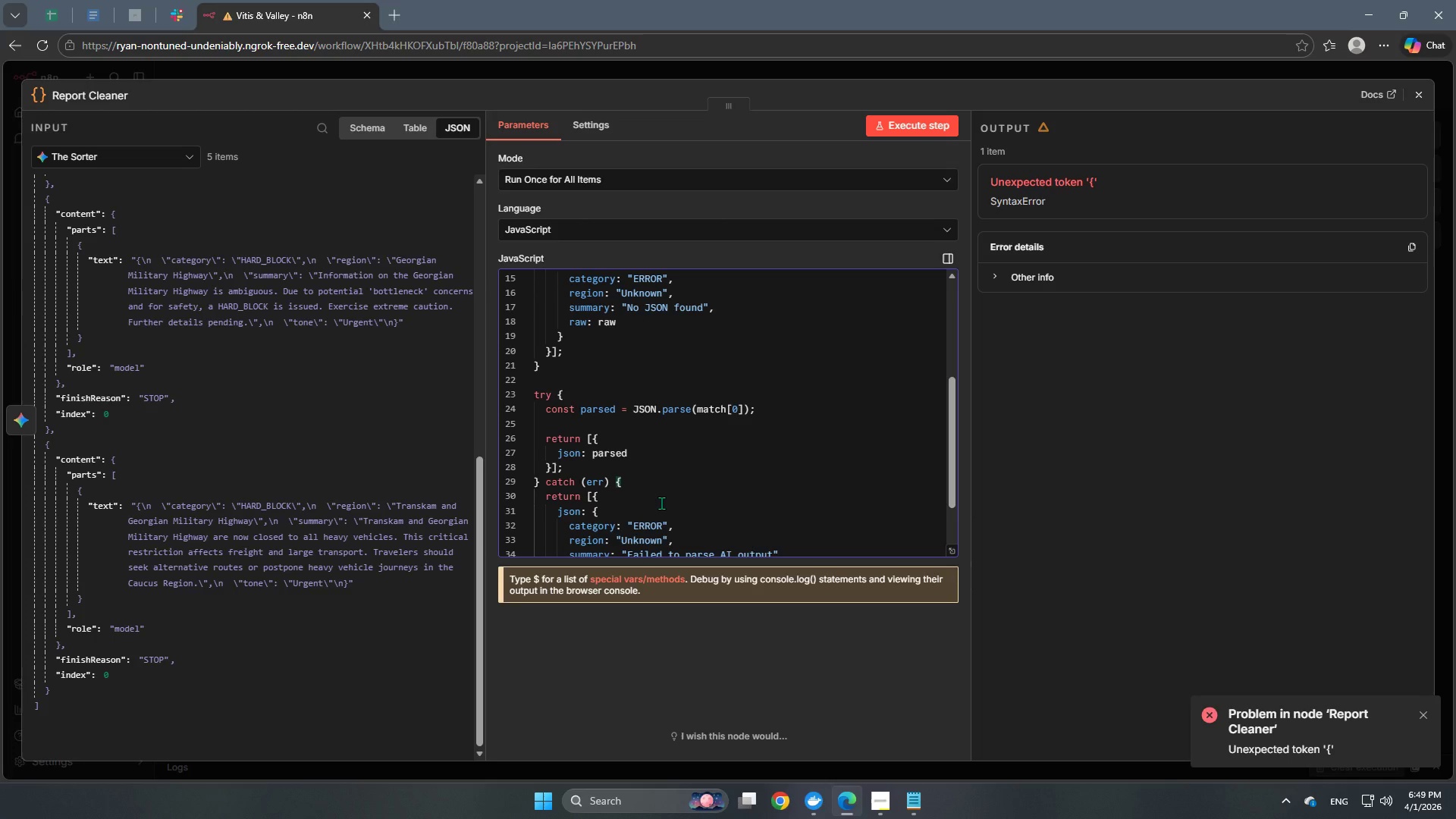 
wait(5.15)
 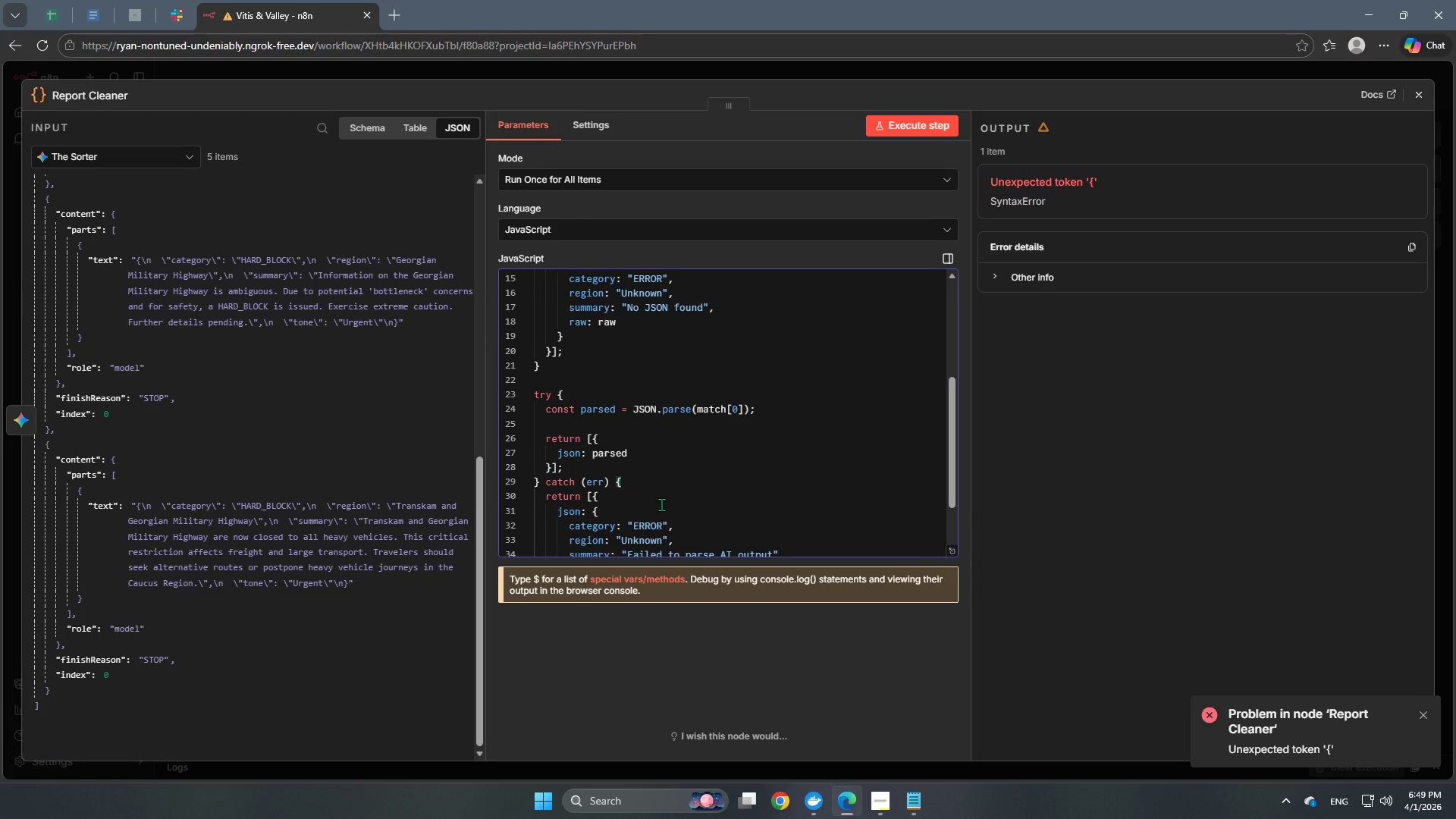 
scroll: coordinate [676, 501], scroll_direction: down, amount: 1.0
 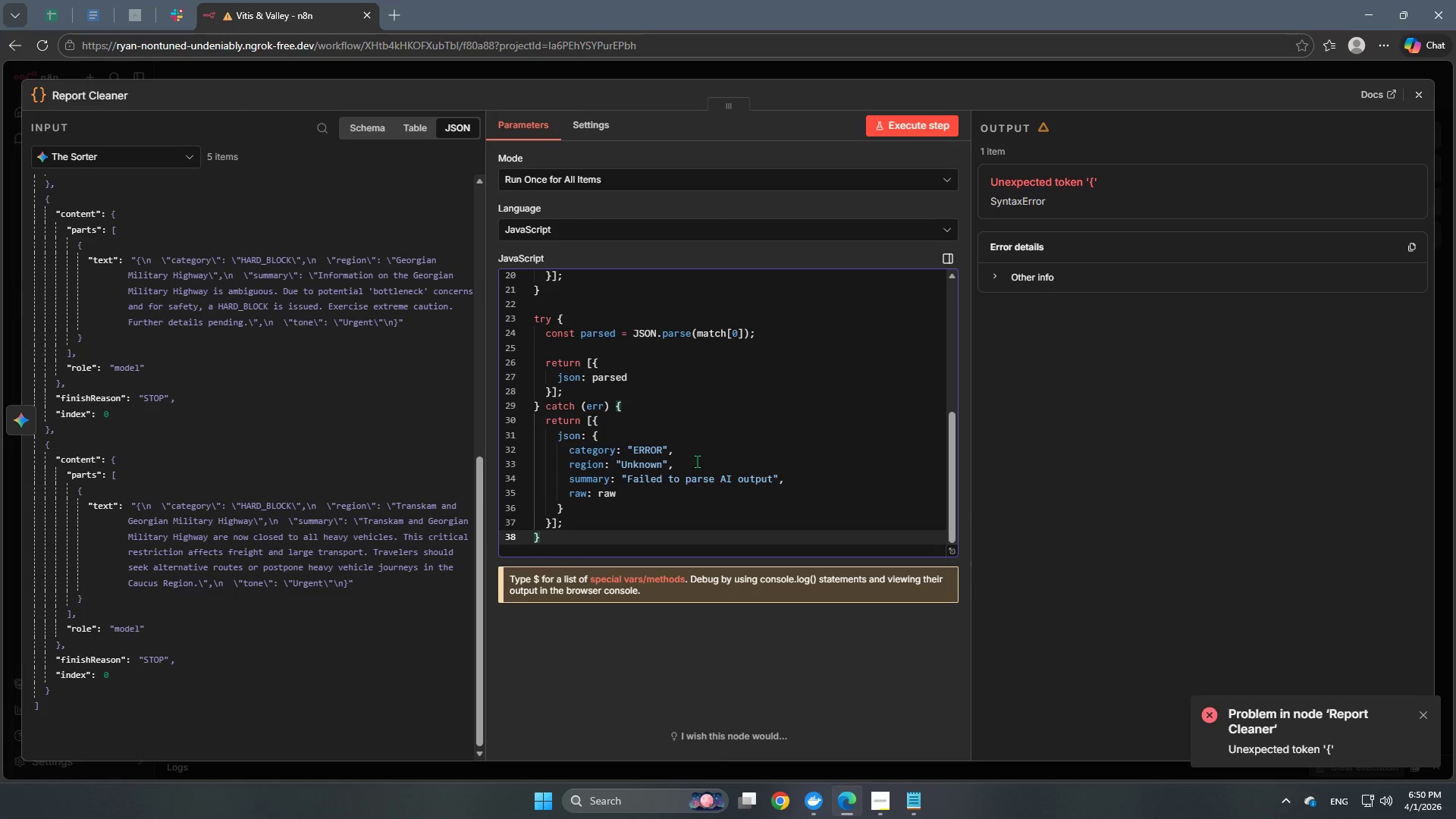 
wait(7.99)
 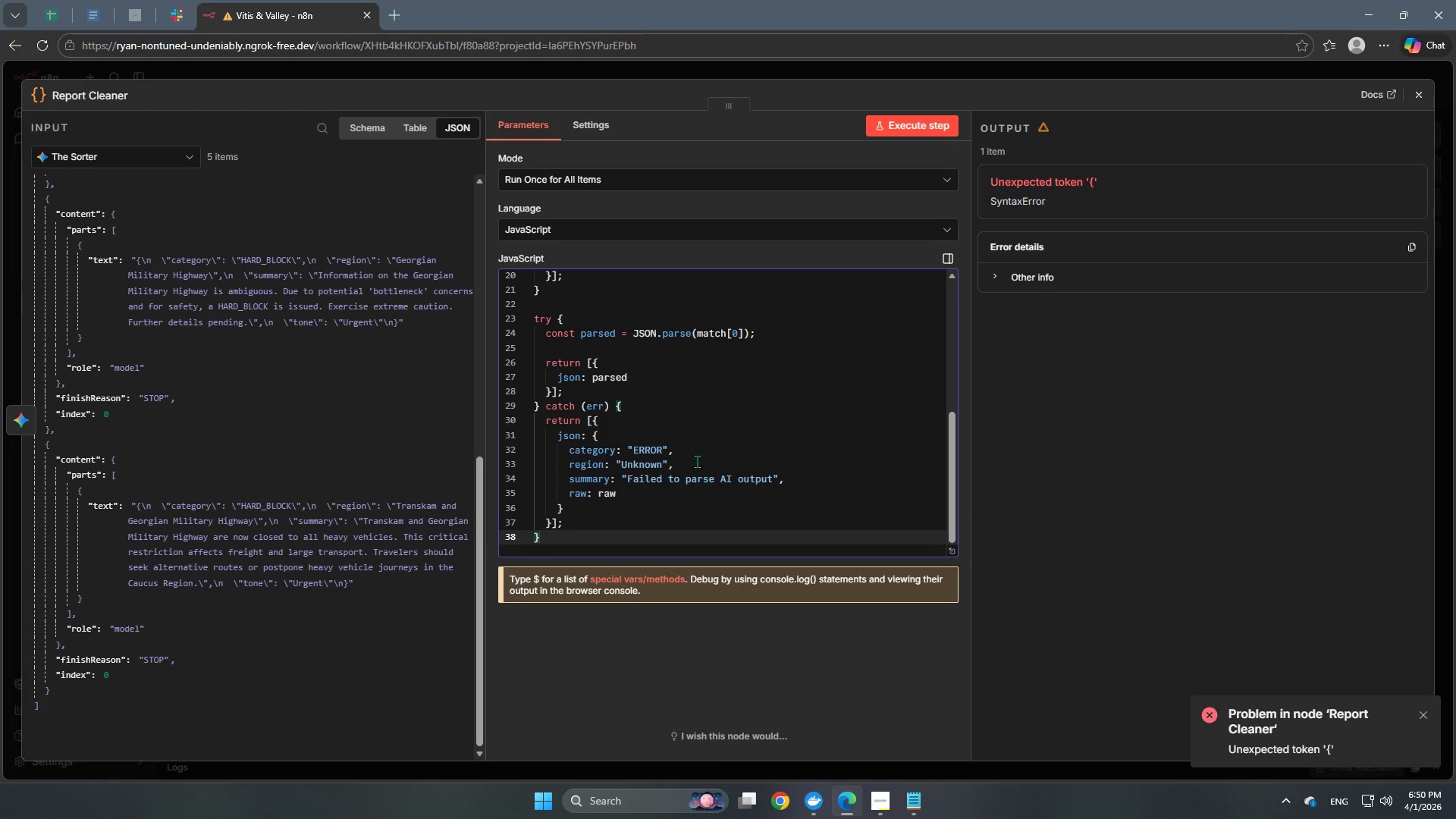 
scroll: coordinate [654, 453], scroll_direction: up, amount: 1.0
 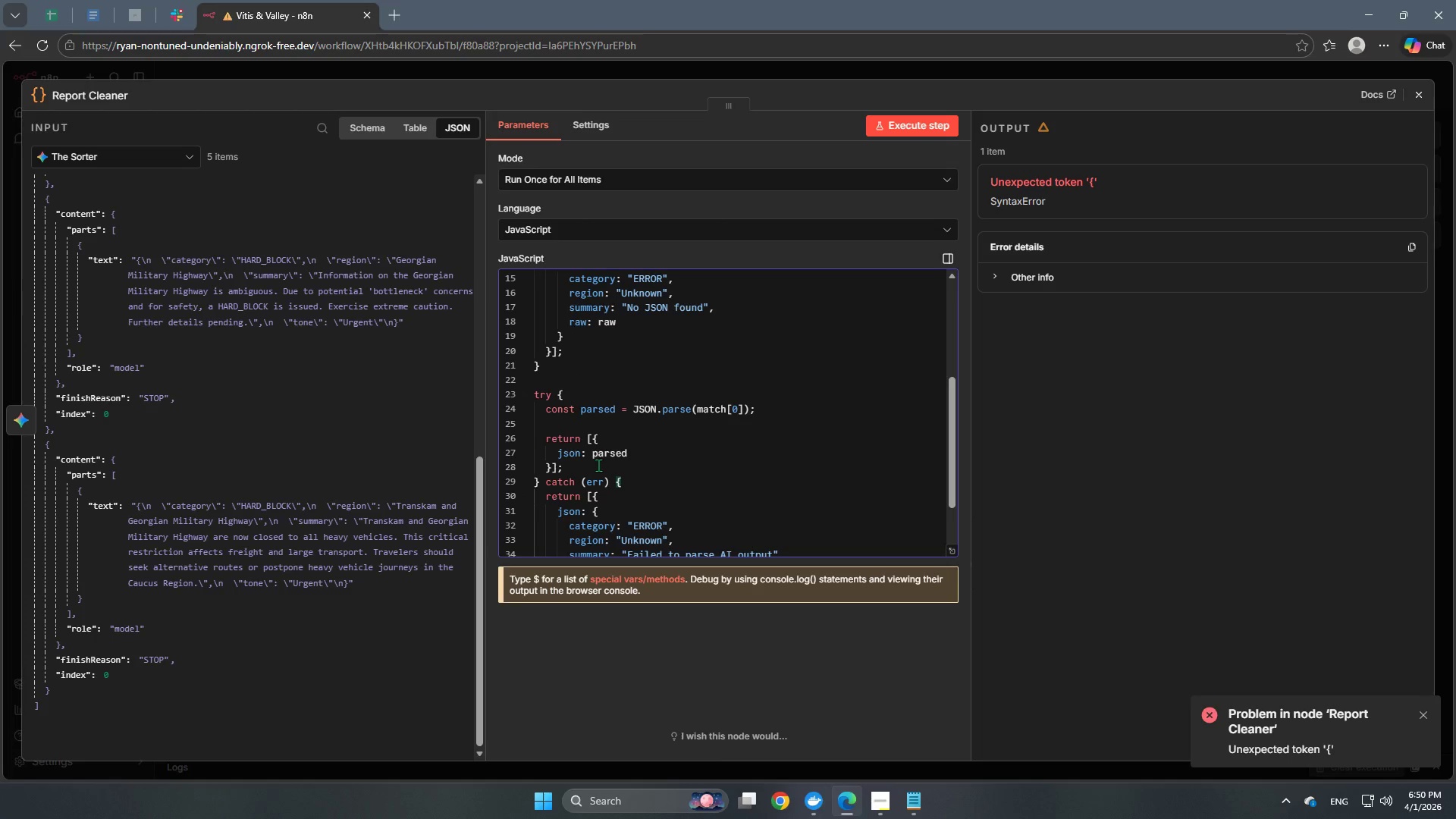 
wait(15.89)
 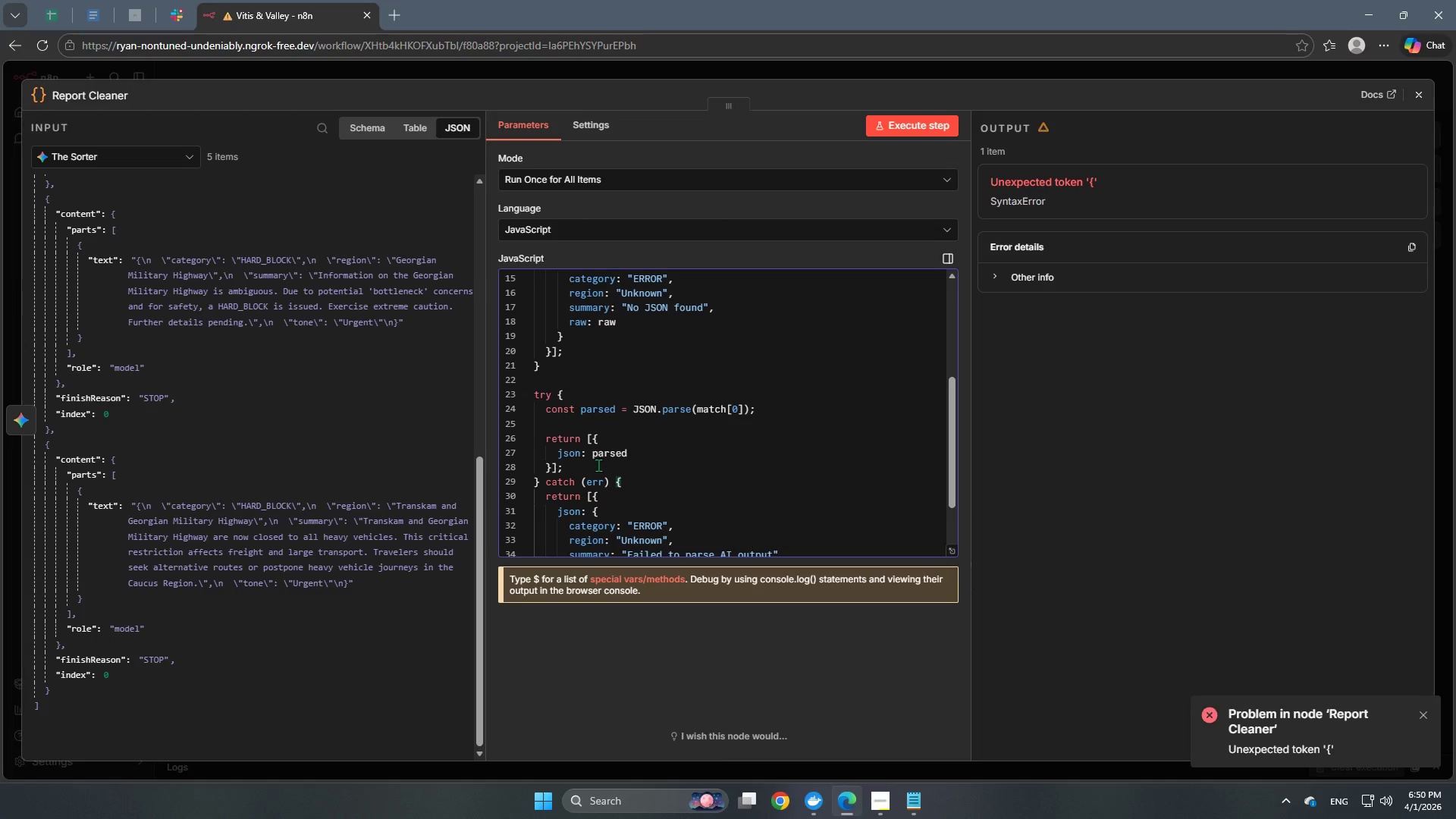 
scroll: coordinate [663, 406], scroll_direction: up, amount: 1.0
 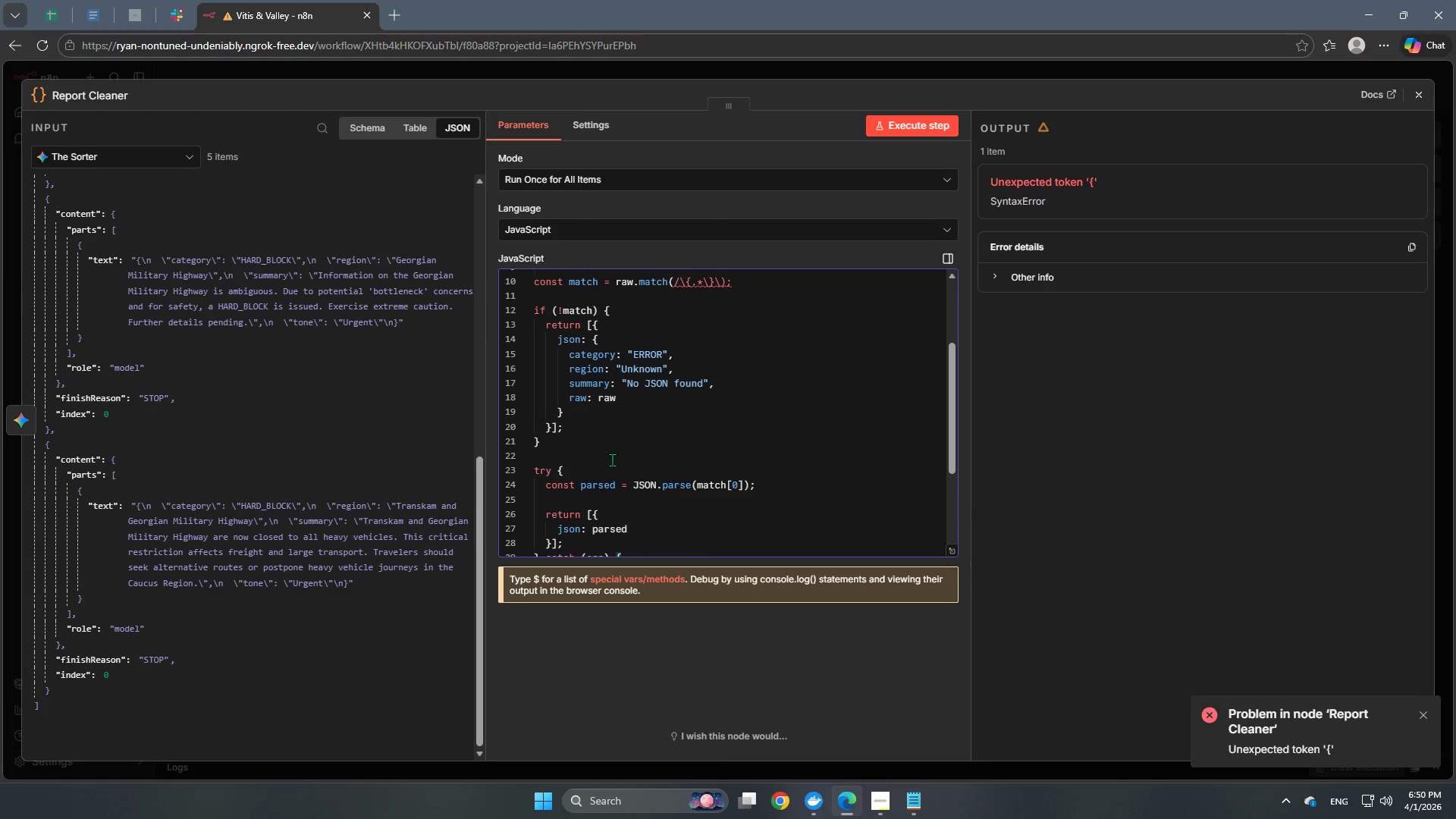 
mouse_move([576, 488])
 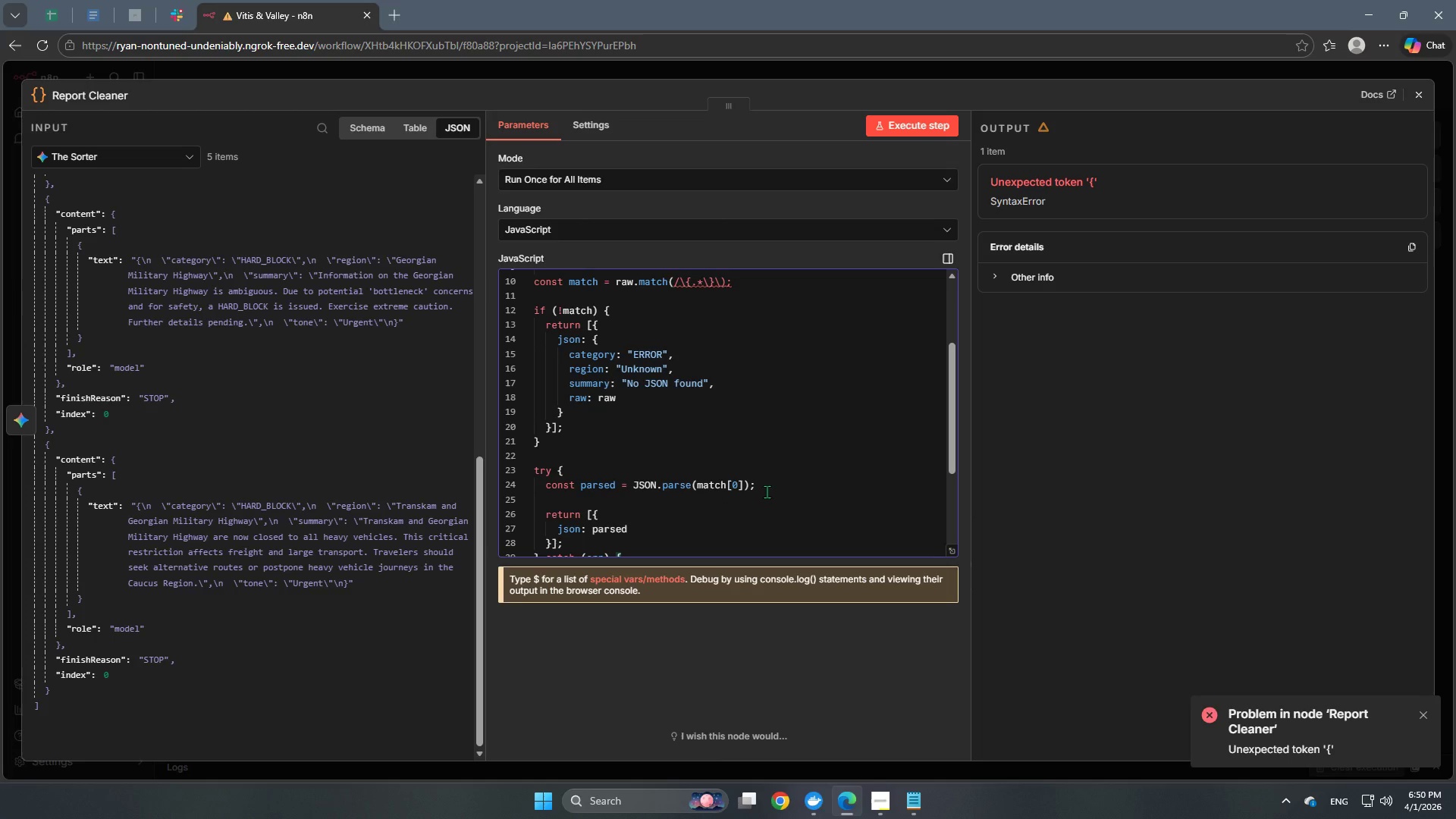 
wait(15.85)
 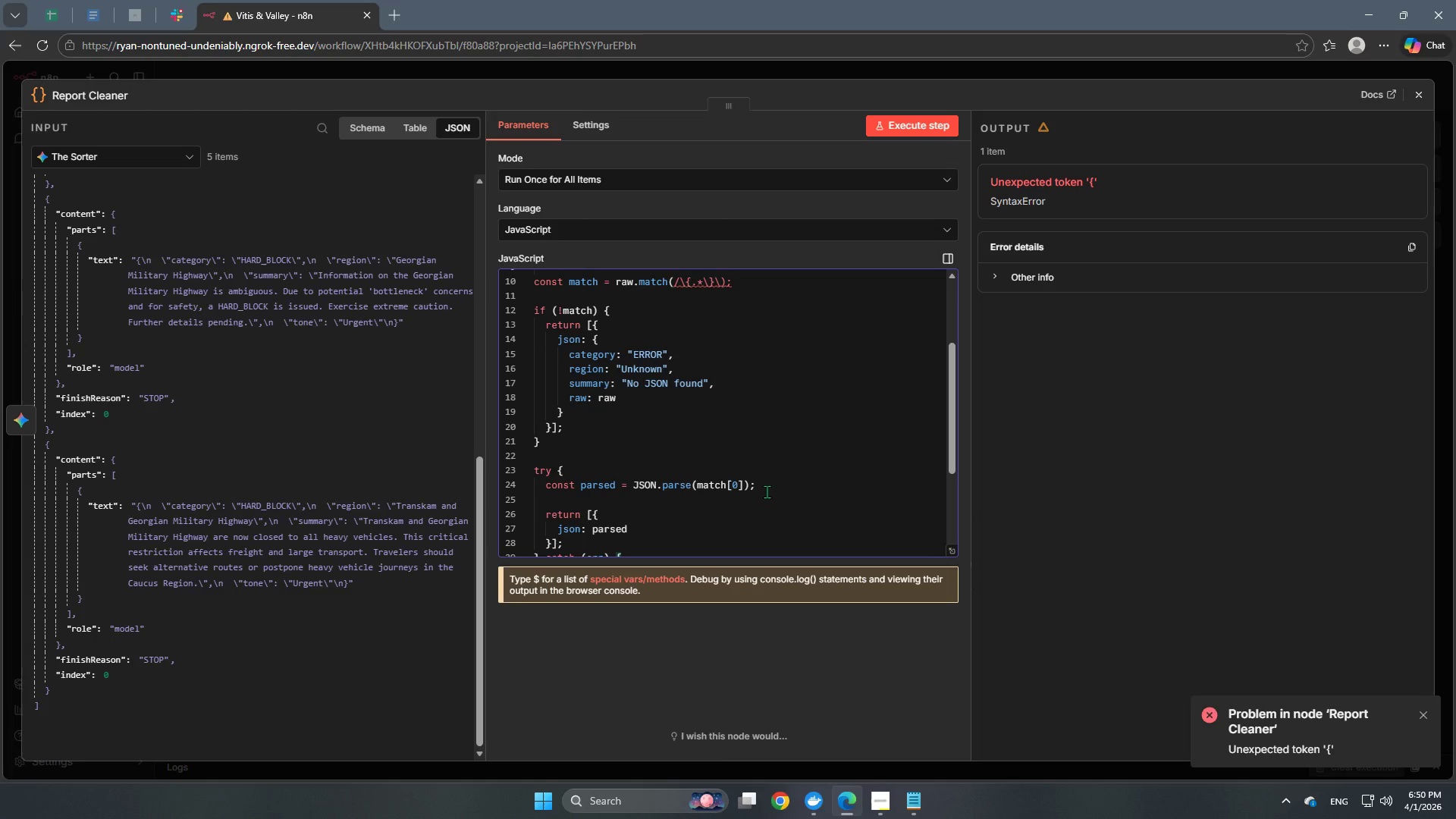 
scroll: coordinate [610, 448], scroll_direction: up, amount: 1.0
 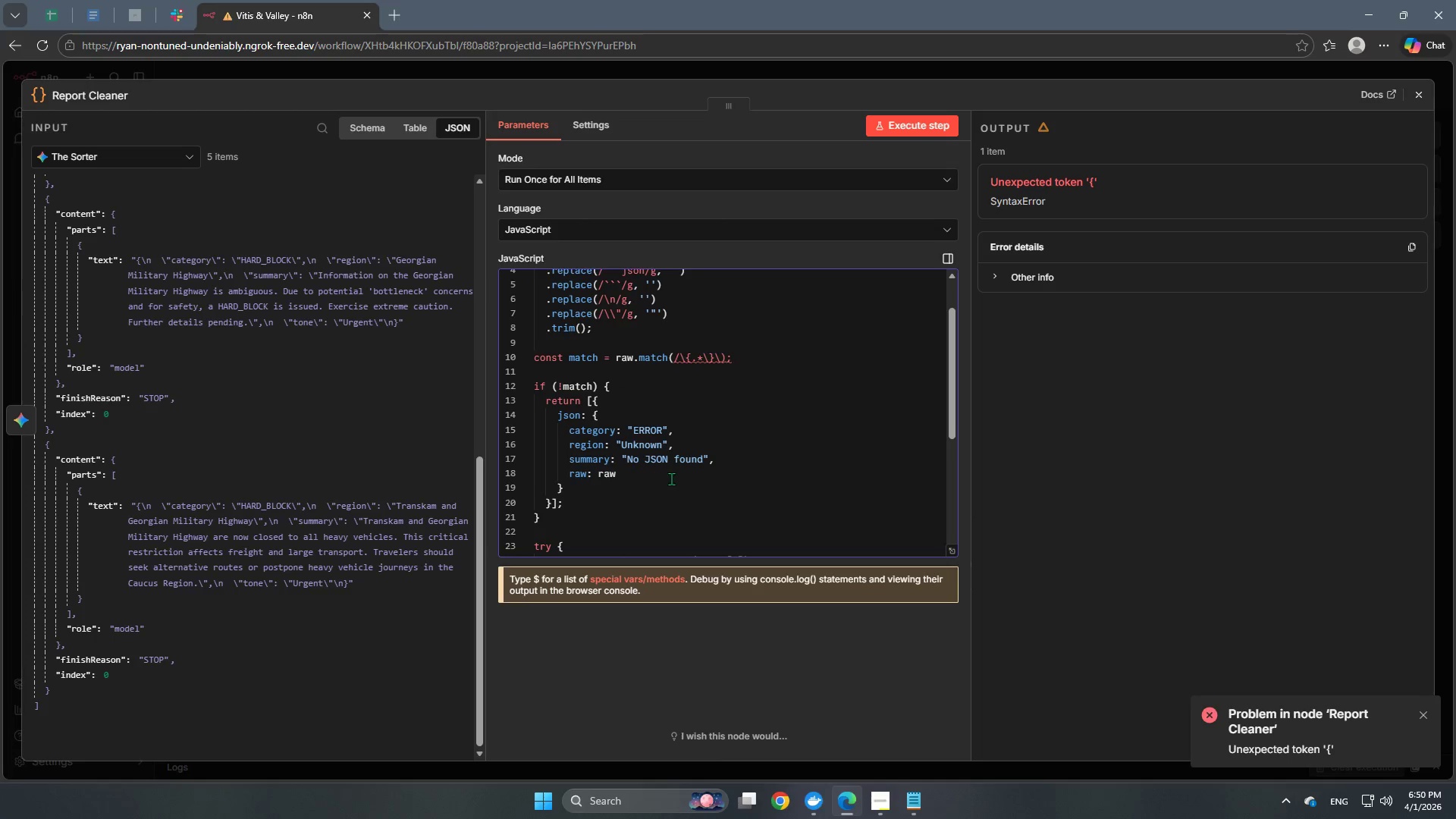 
wait(7.6)
 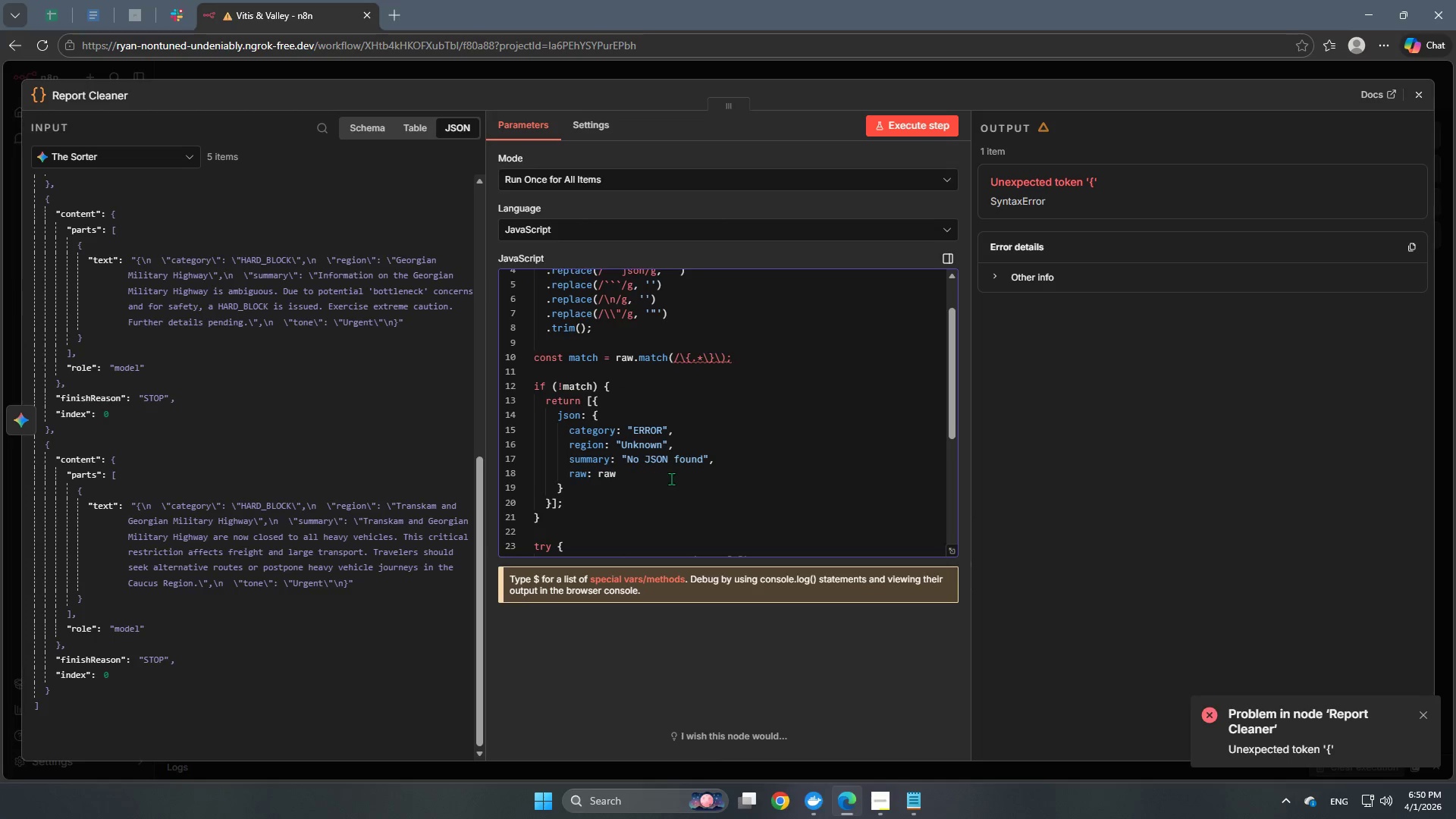 
scroll: coordinate [671, 438], scroll_direction: up, amount: 1.0
 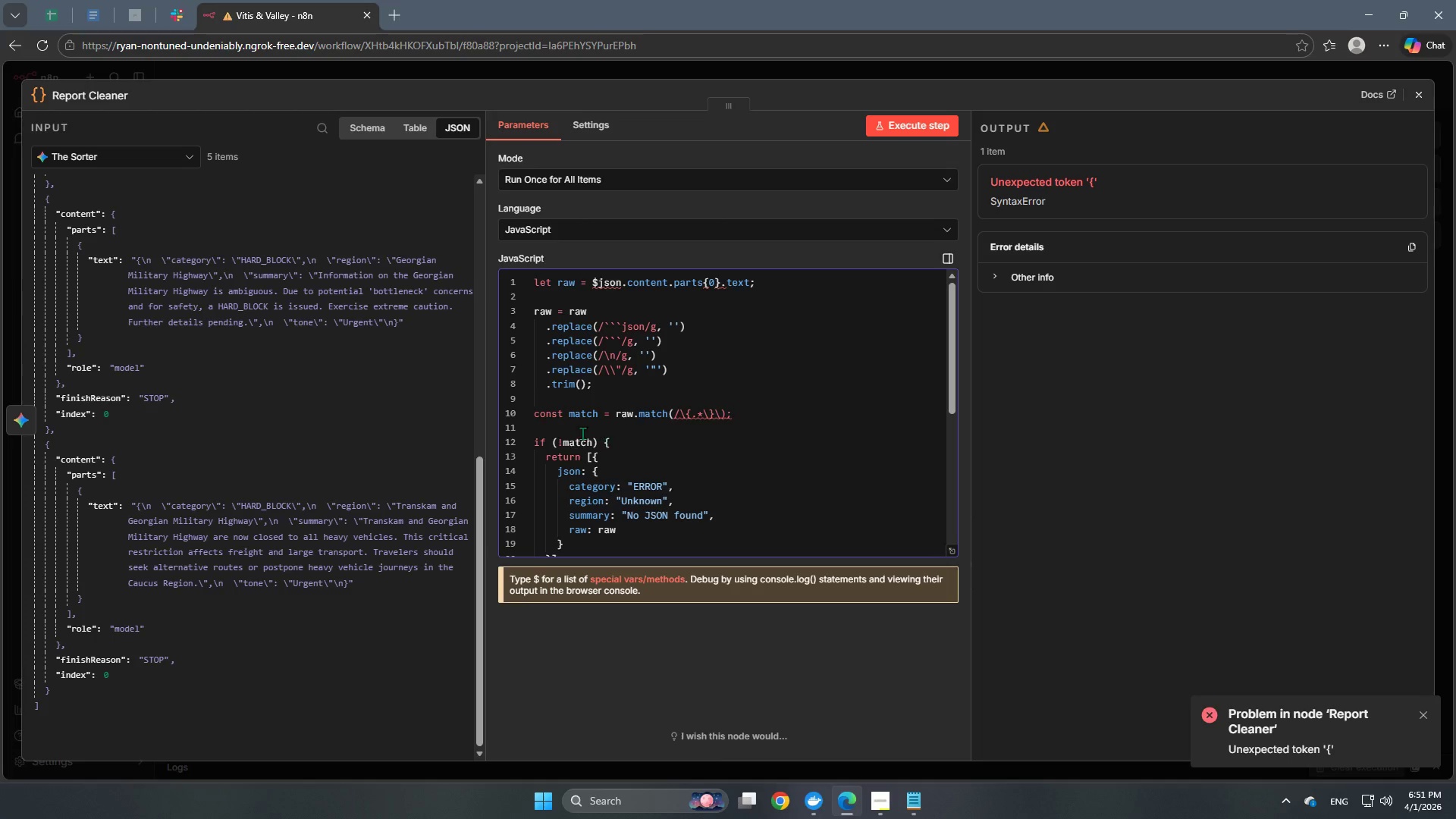 
wait(17.9)
 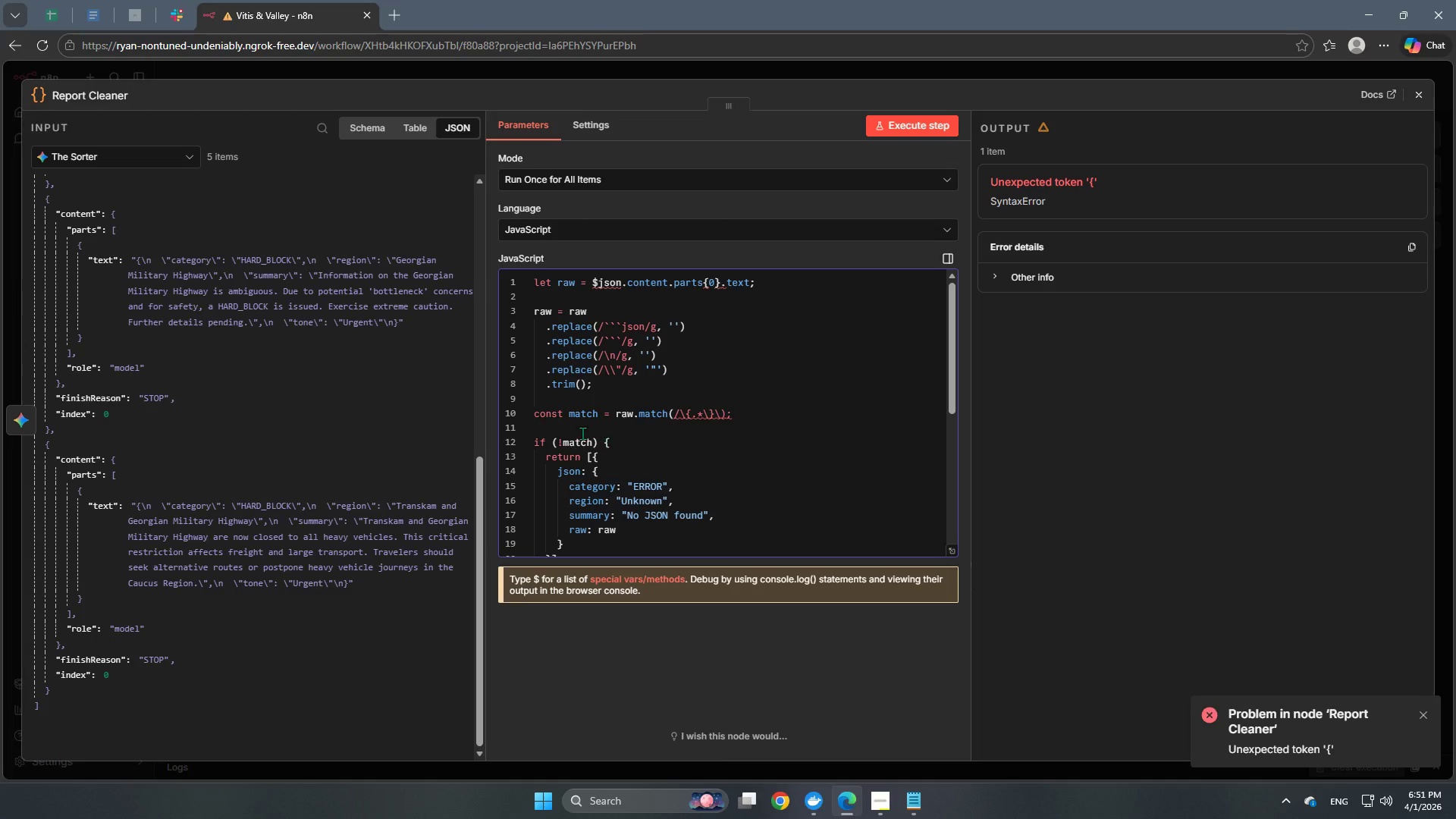 
left_click([1072, 275])
 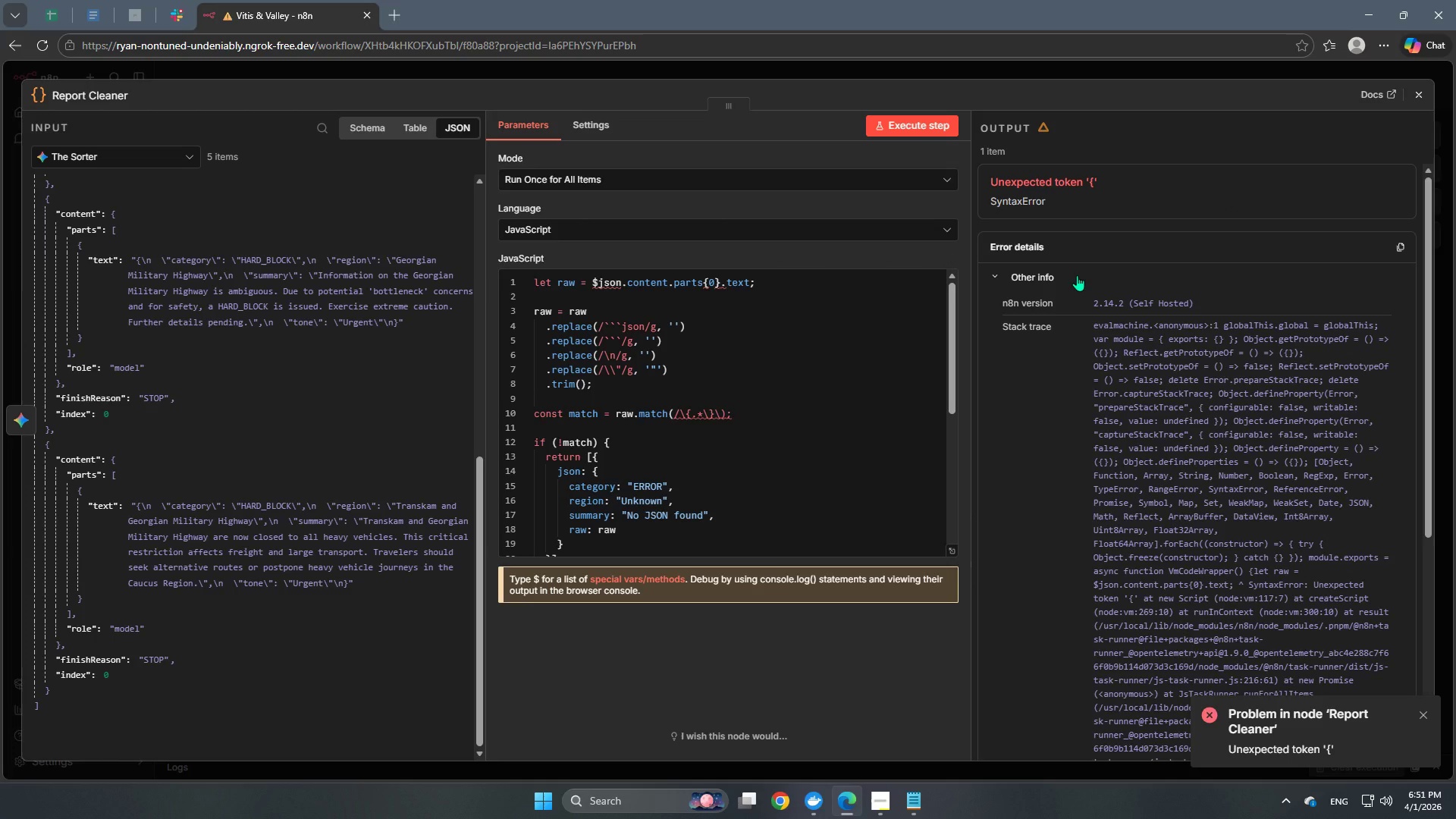 
left_click([1077, 275])
 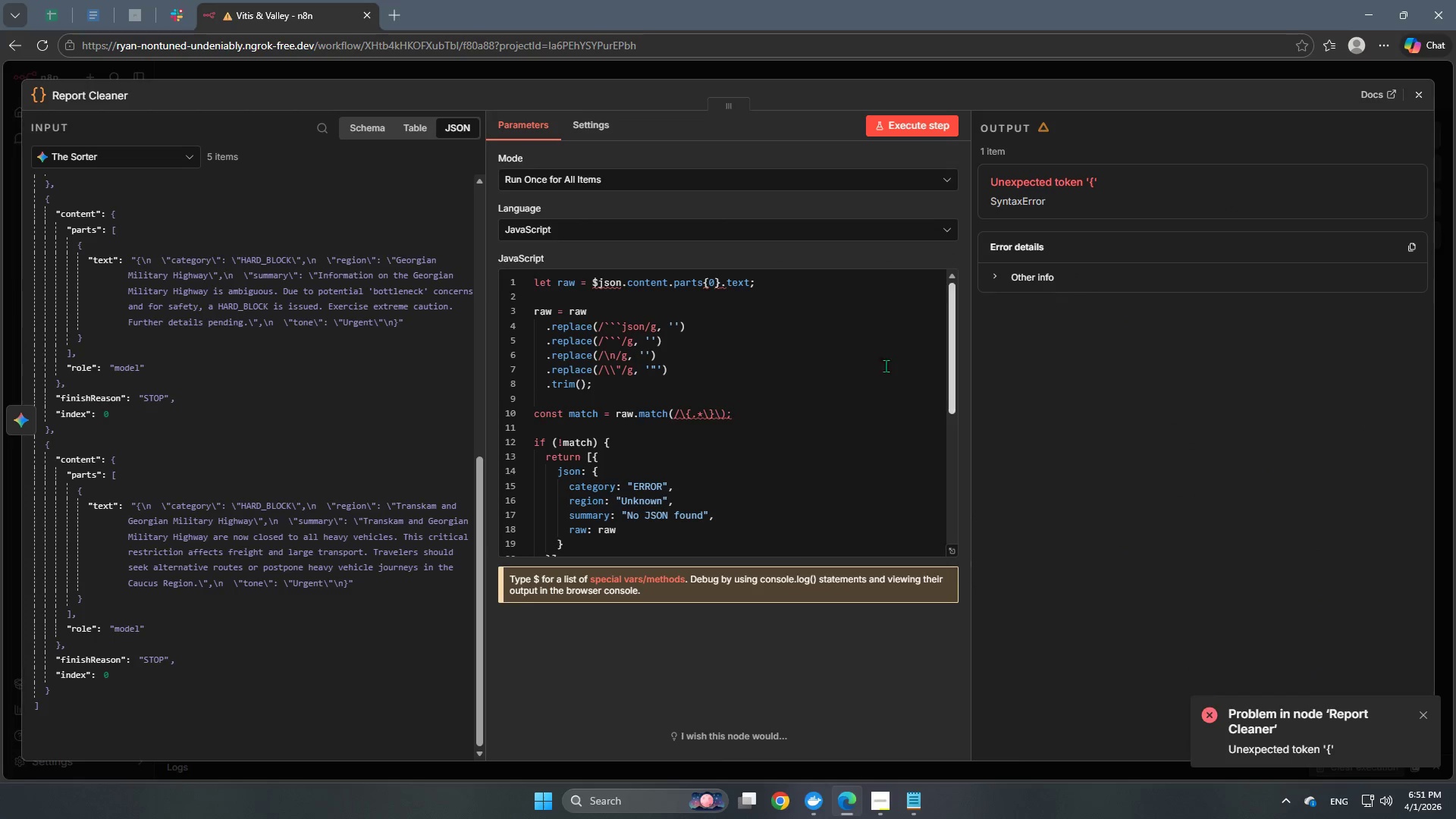 
mouse_move([717, 409])
 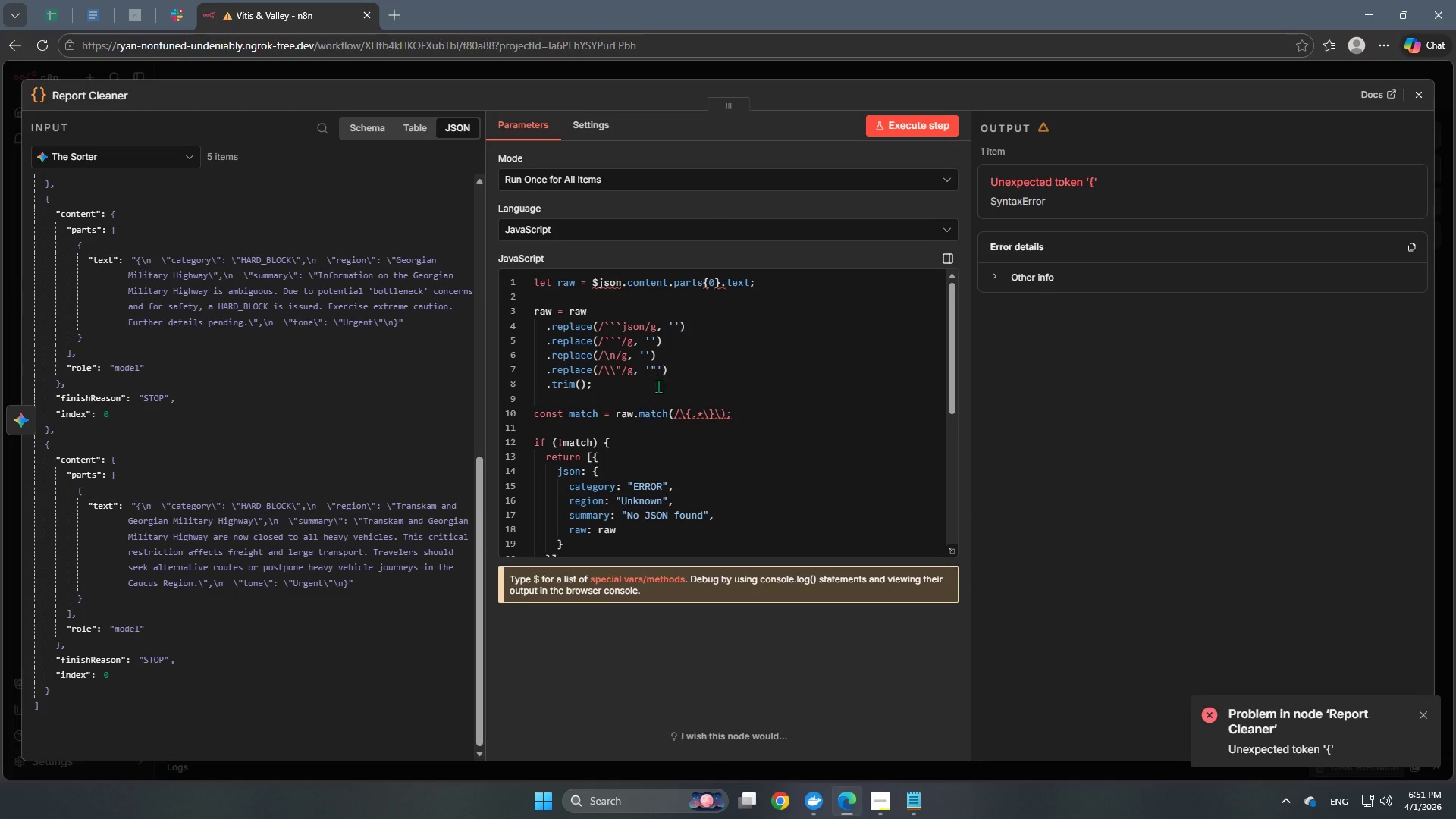 
wait(8.05)
 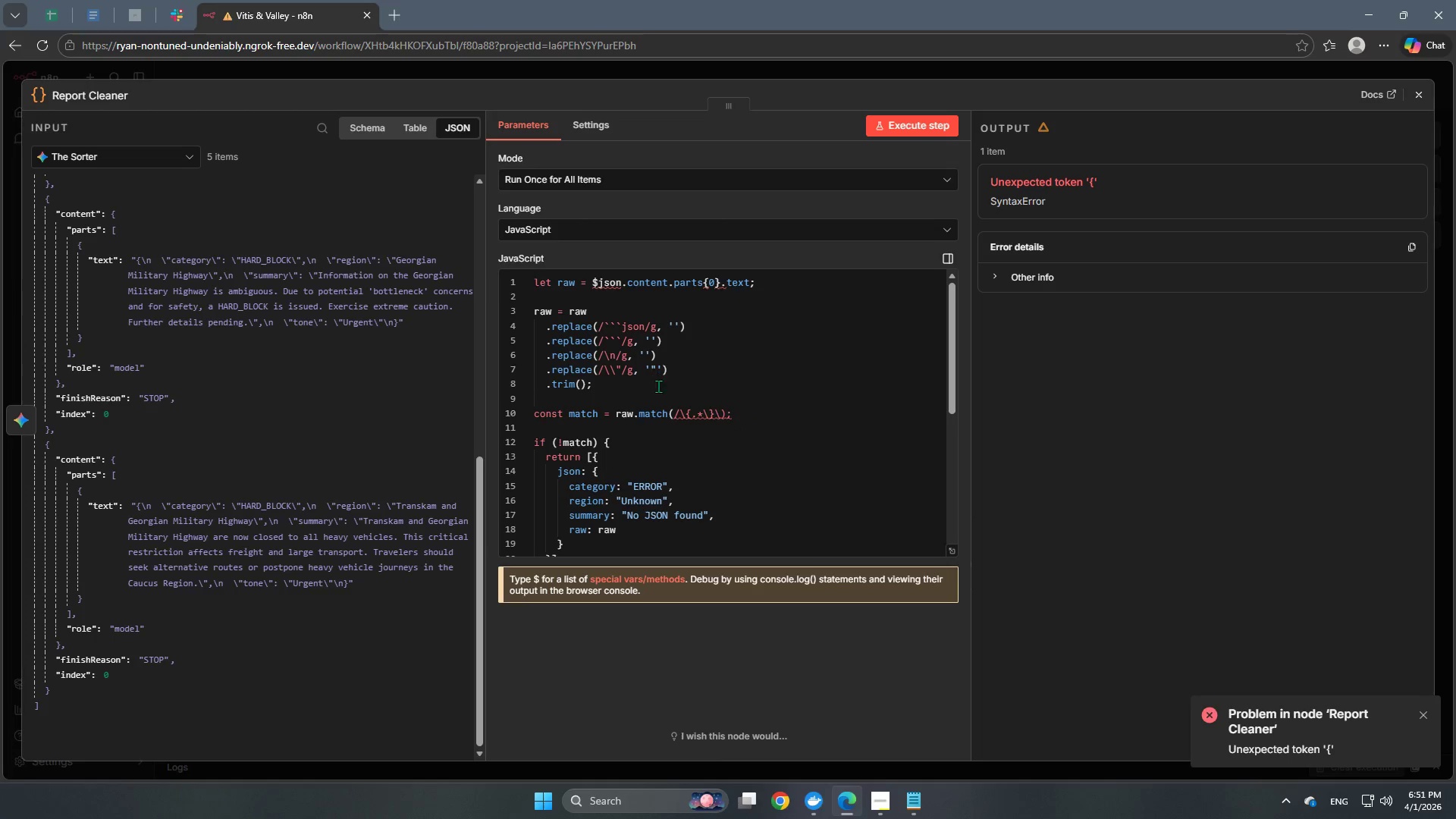 
left_click([772, 410])
 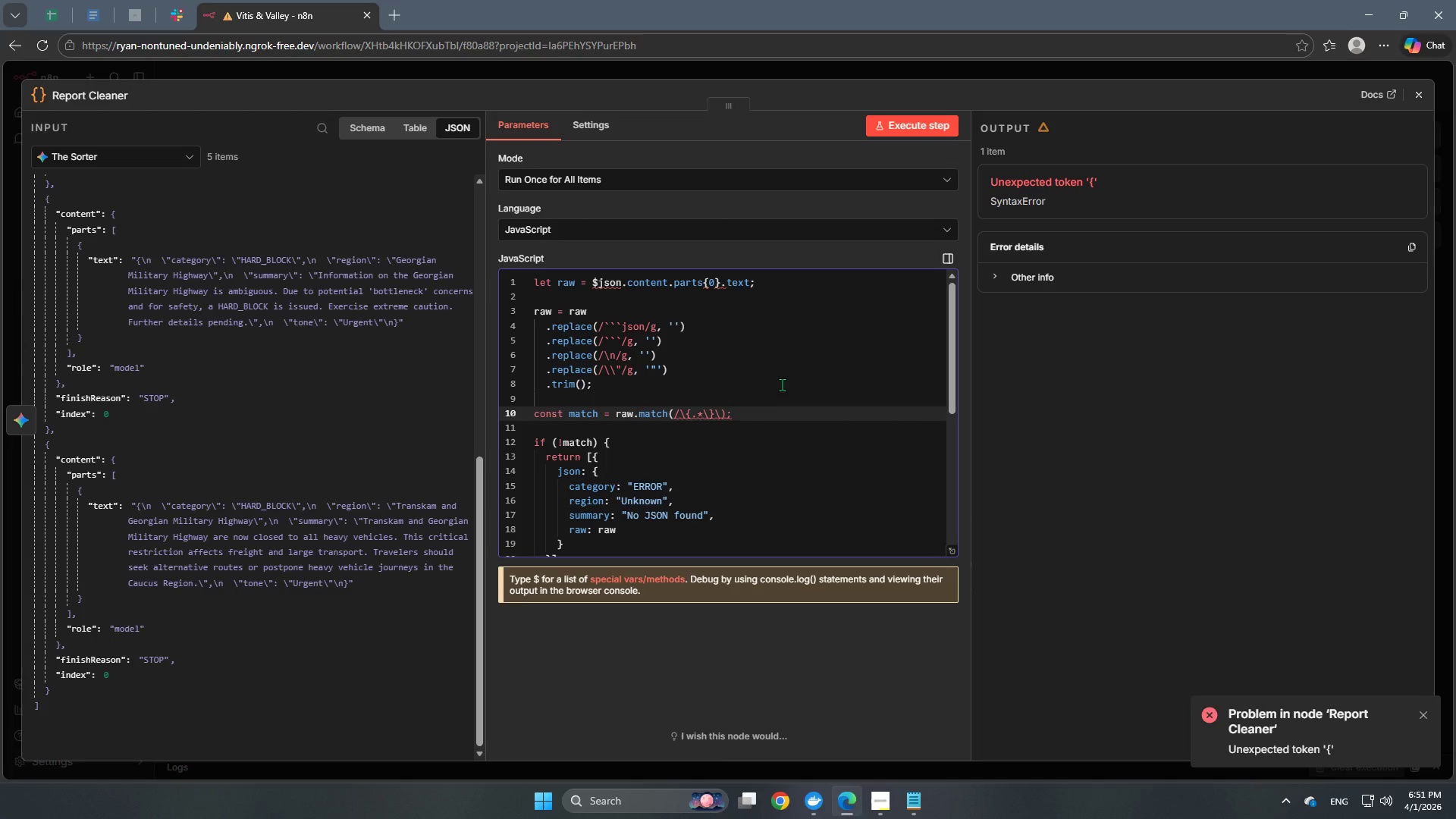 
wait(8.24)
 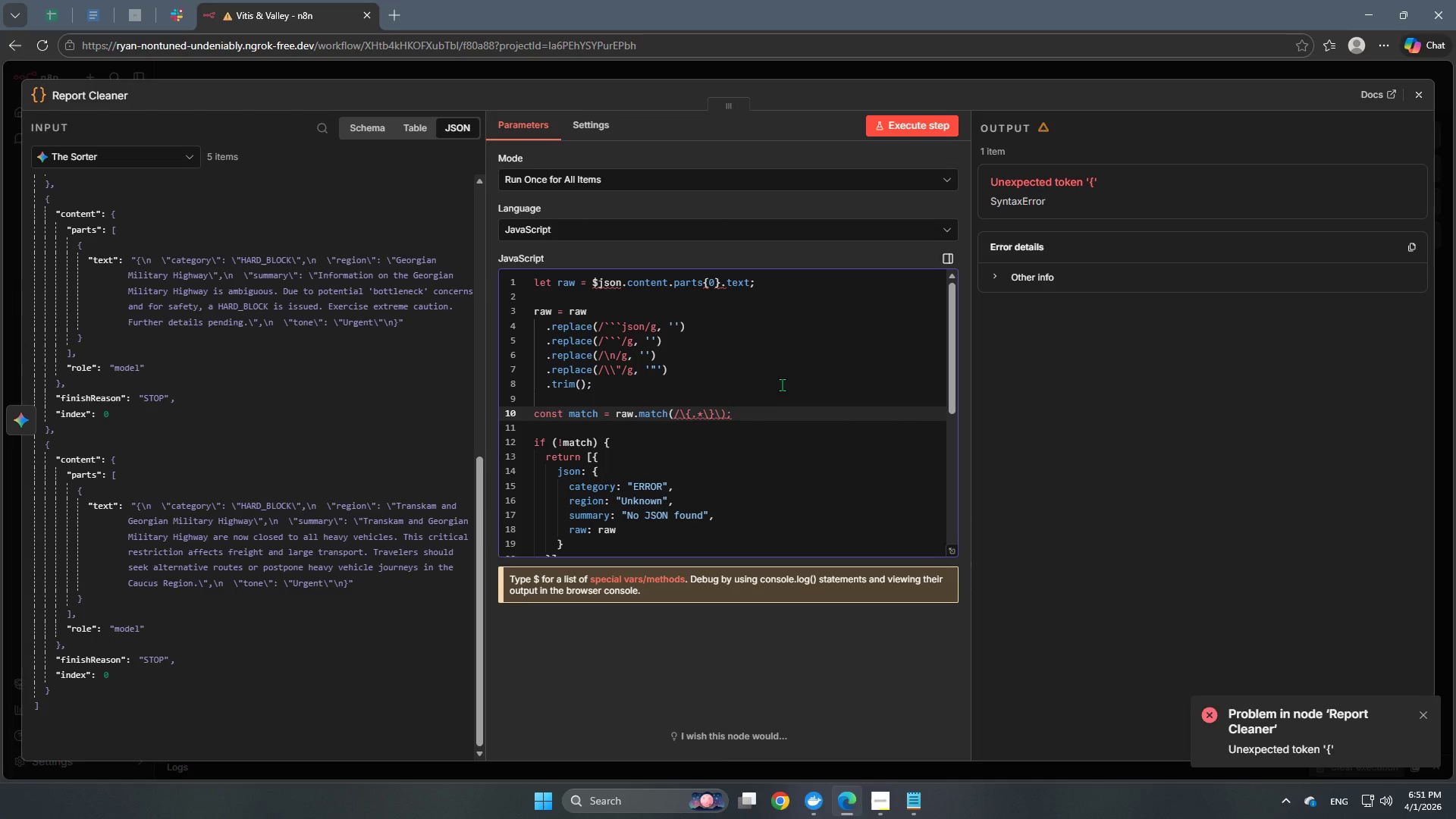 
mouse_move([704, 435])
 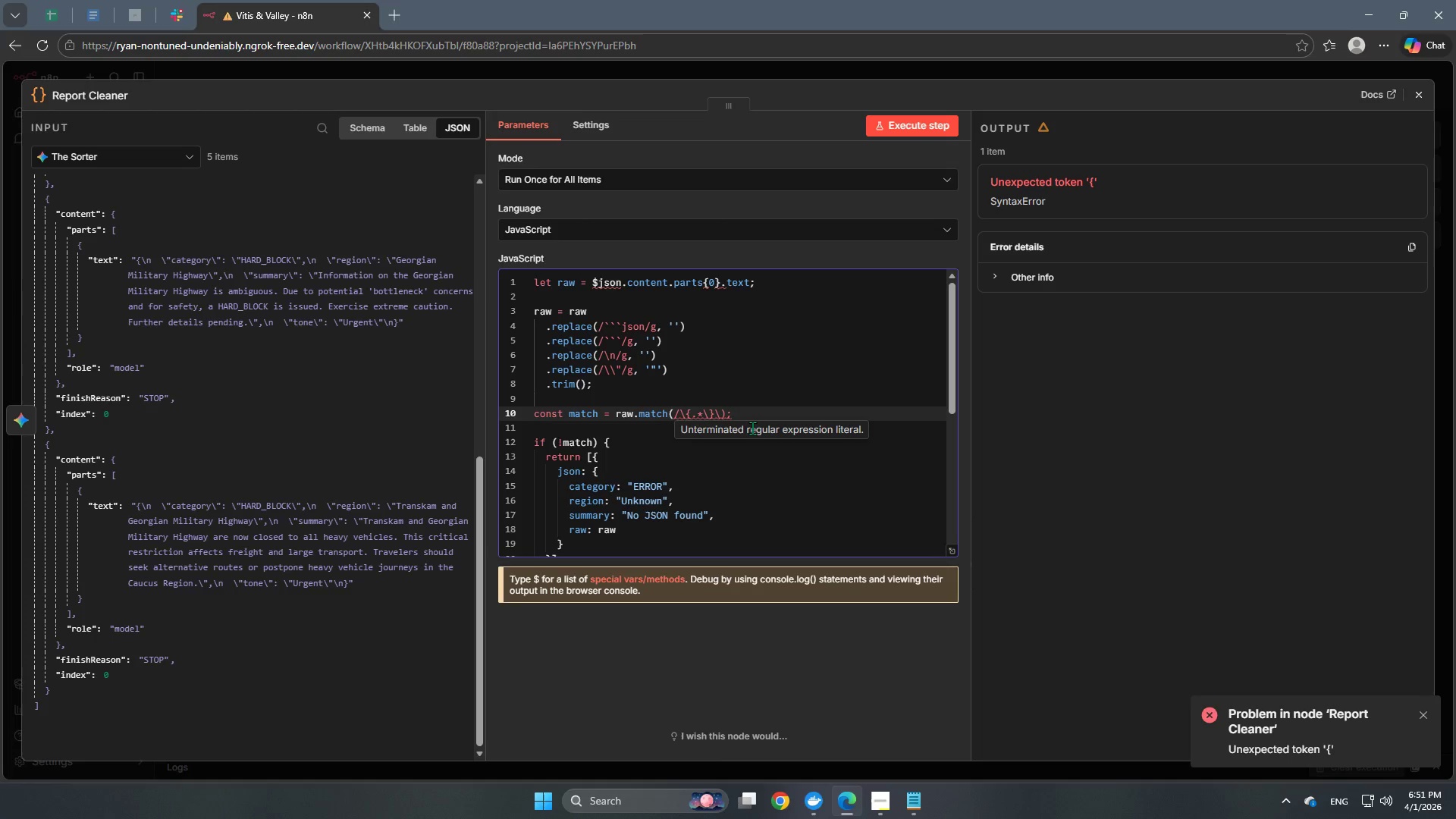 
wait(11.91)
 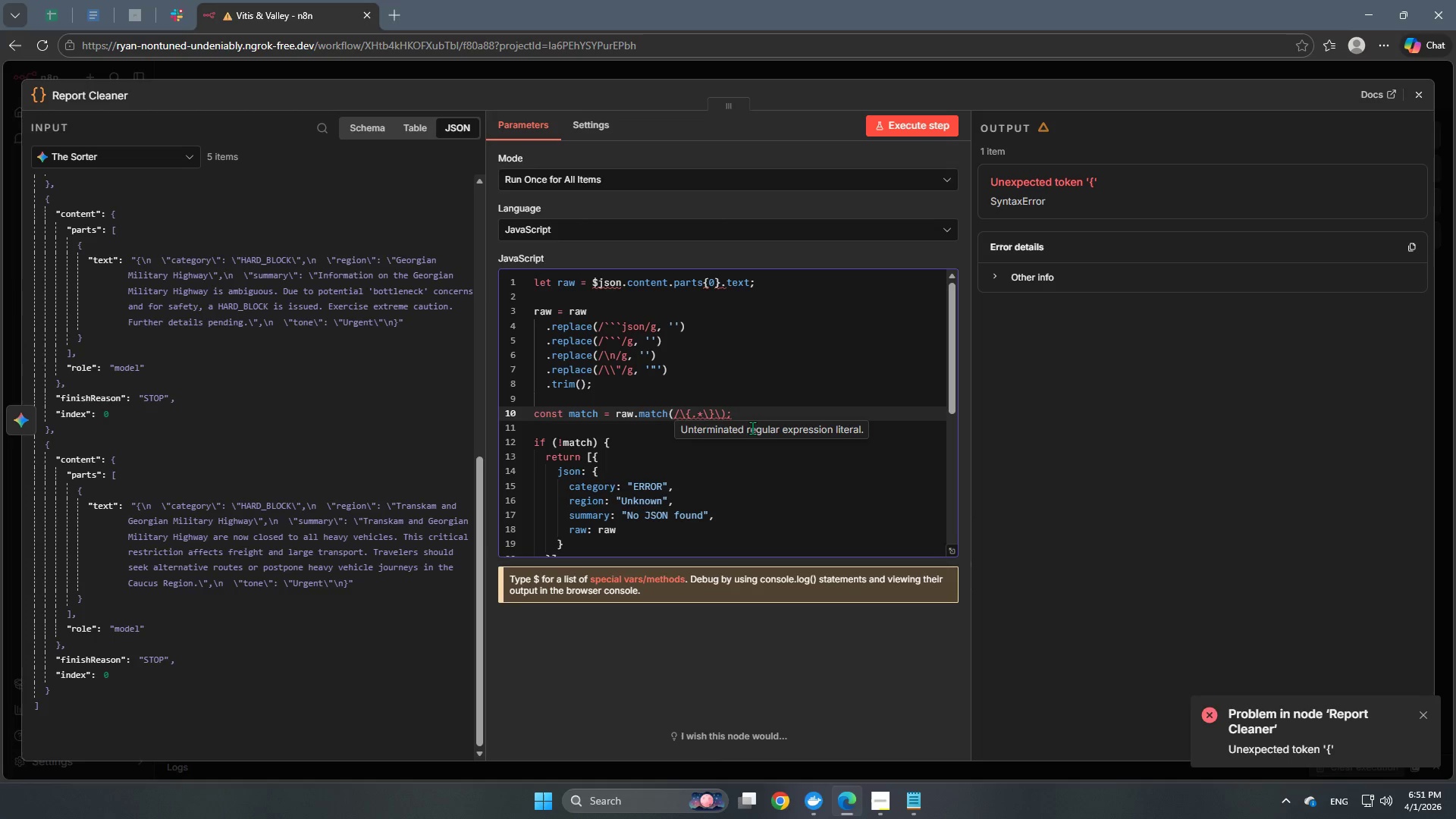 
scroll: coordinate [766, 400], scroll_direction: up, amount: 7.0
 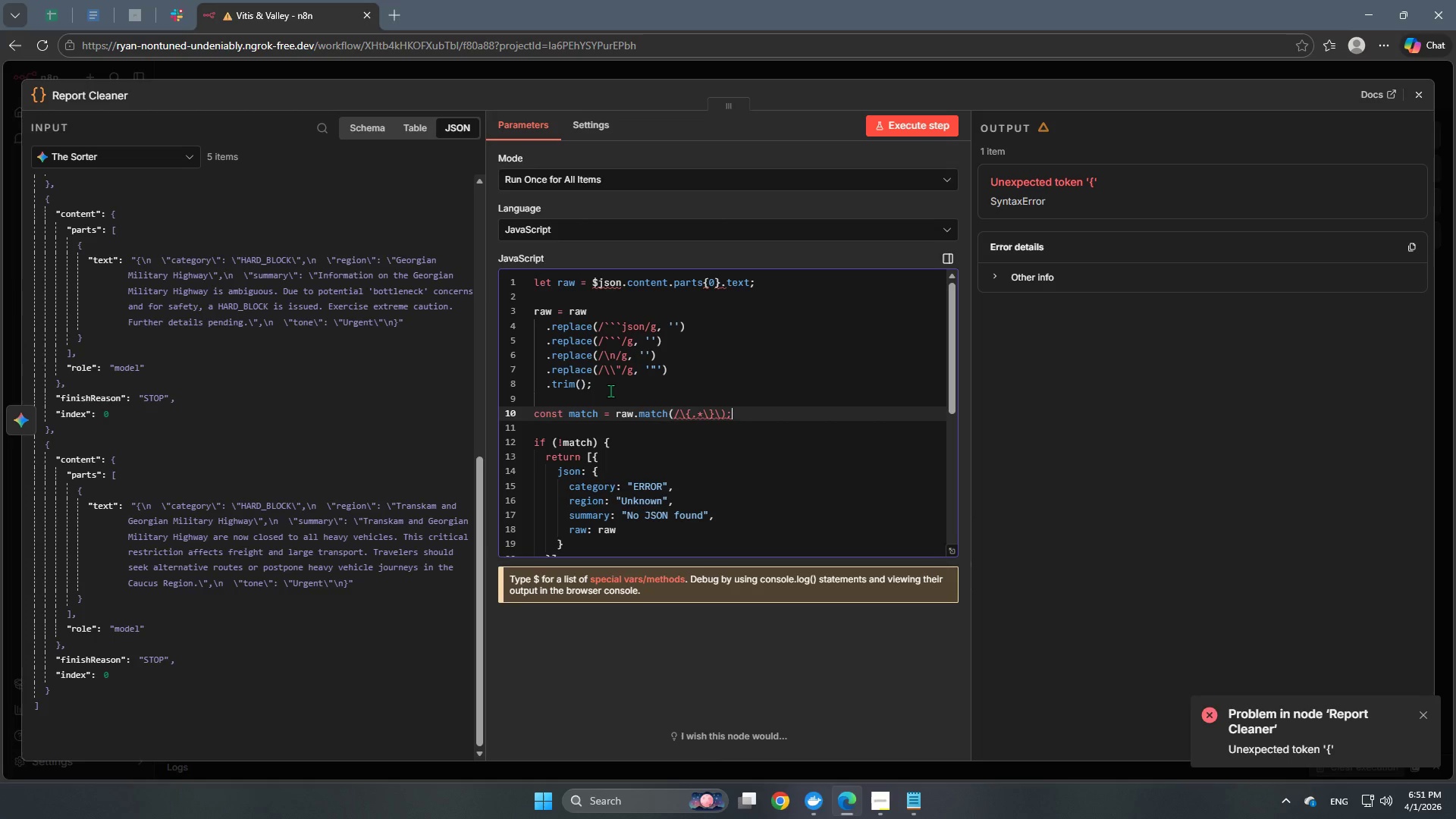 
wait(7.27)
 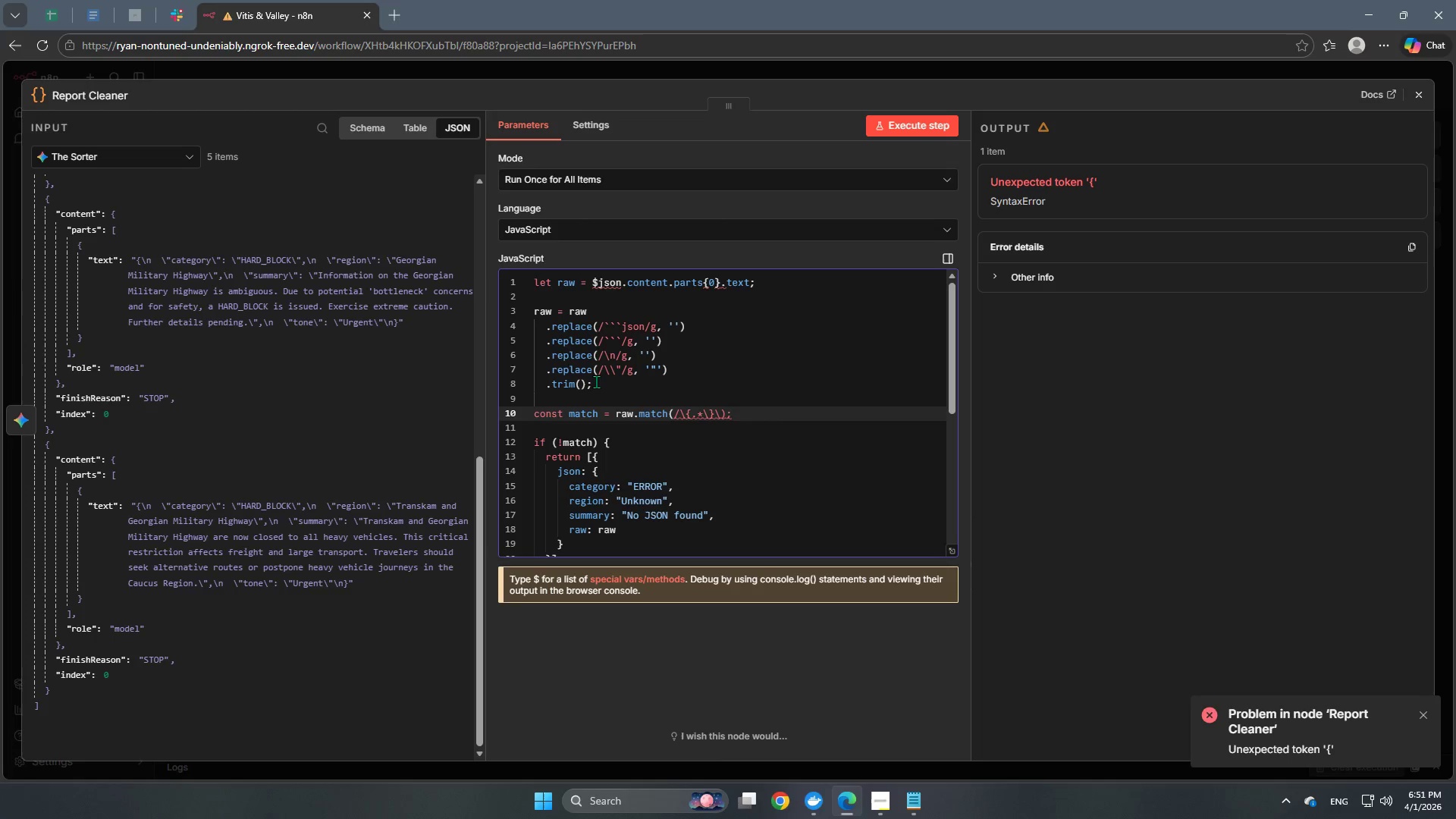 
scroll: coordinate [660, 360], scroll_direction: up, amount: 3.0
 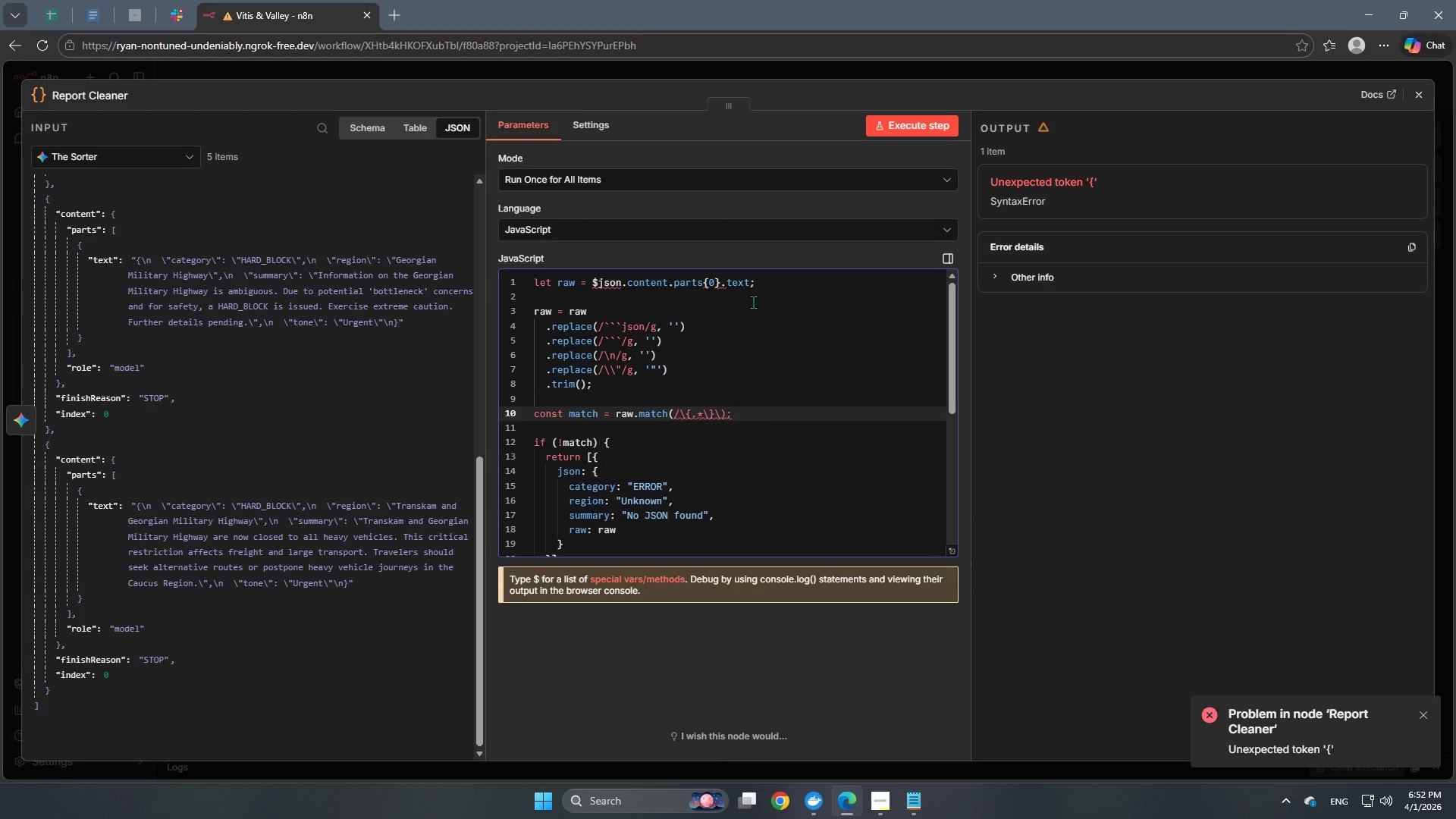 
wait(5.06)
 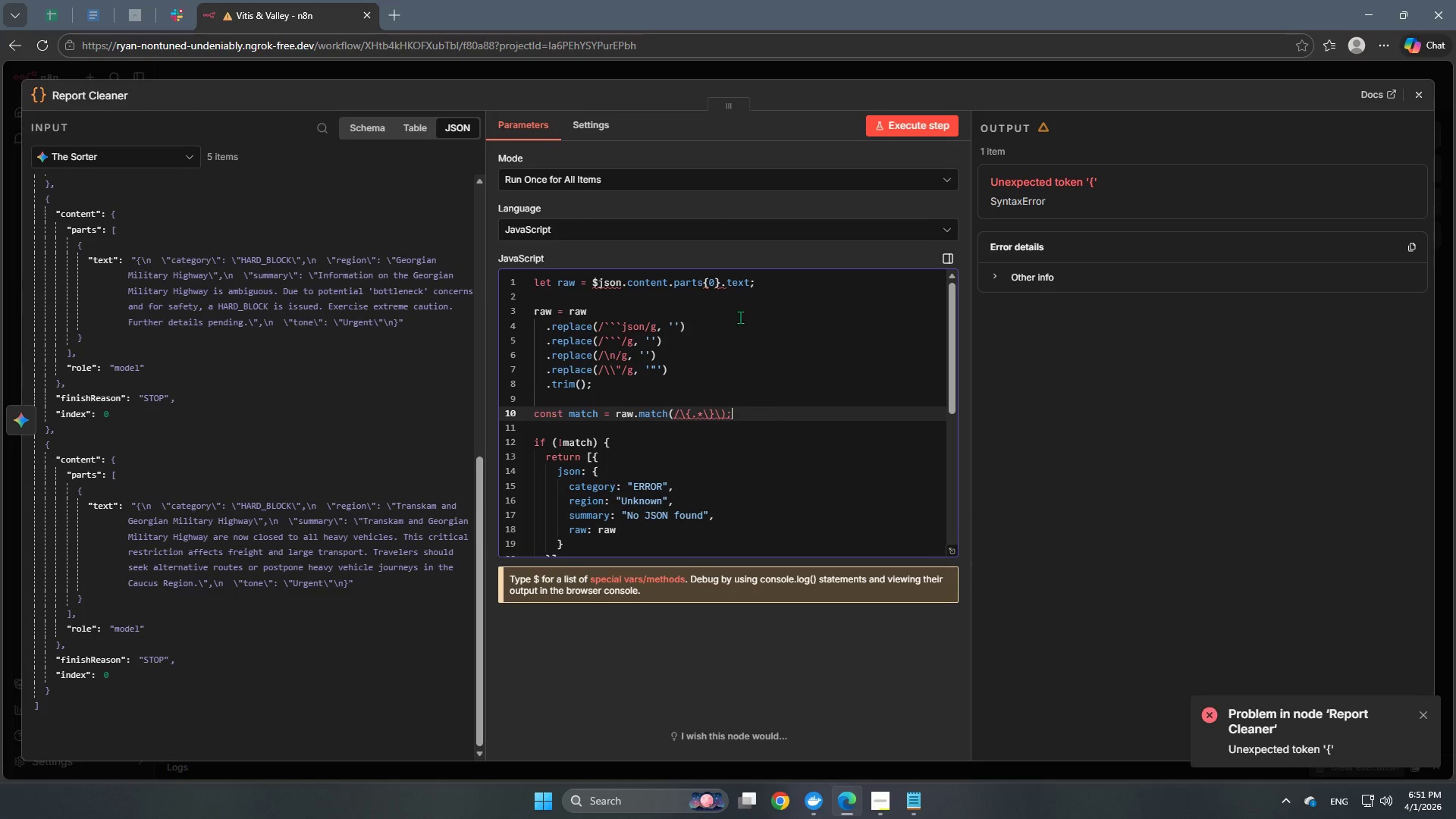 
scroll: coordinate [591, 319], scroll_direction: up, amount: 3.0
 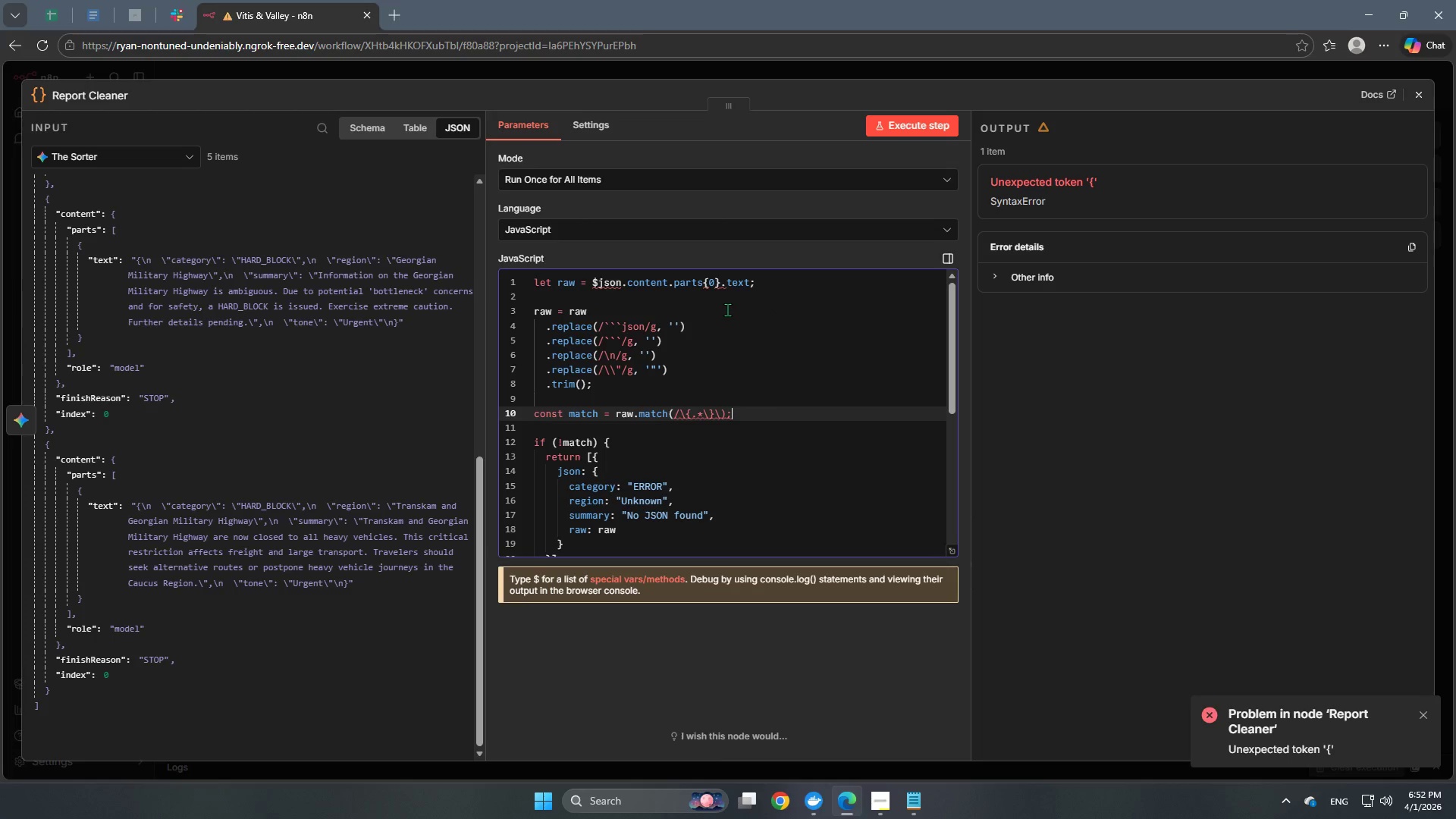 
wait(9.87)
 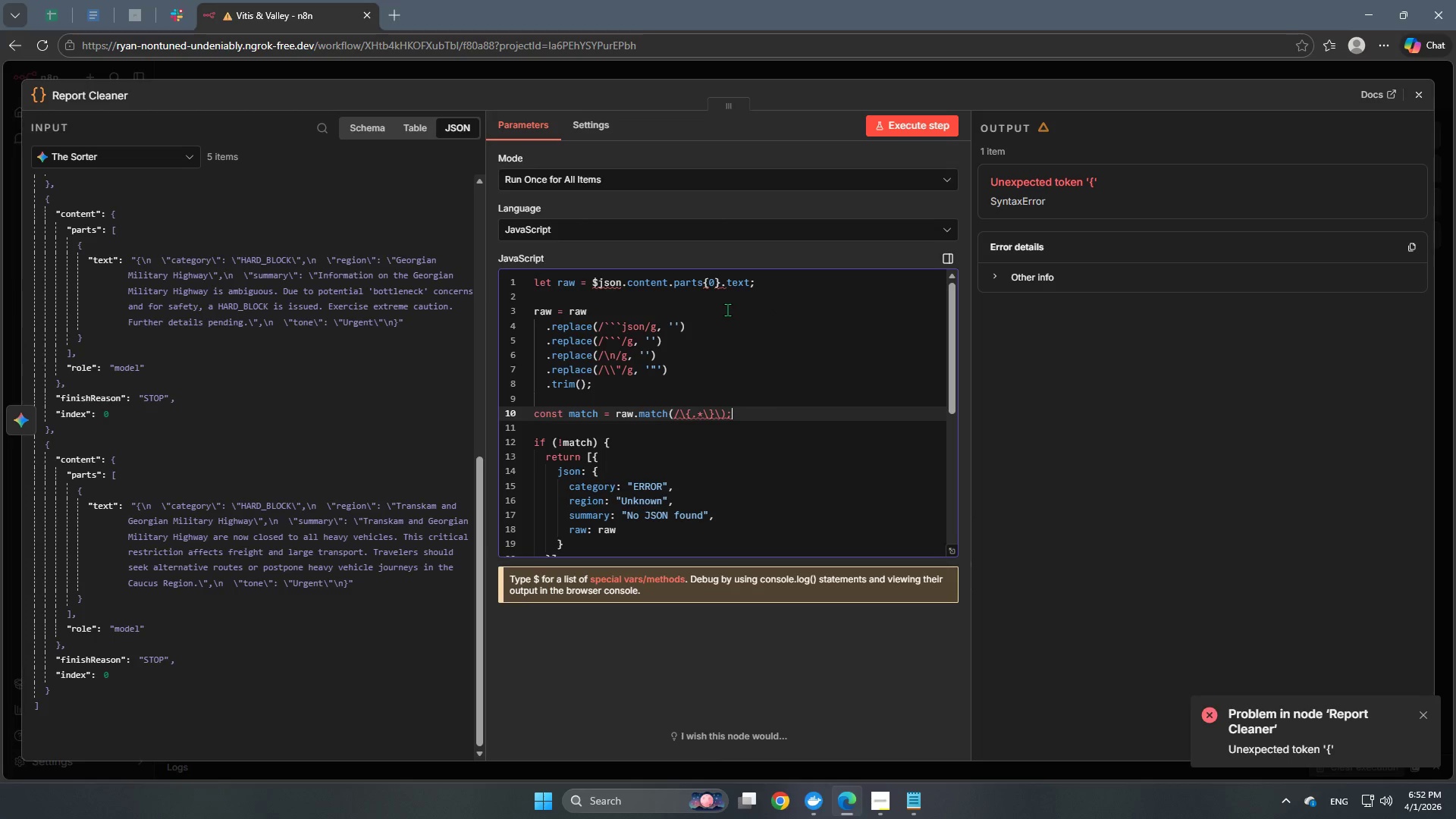 
left_click([721, 283])
 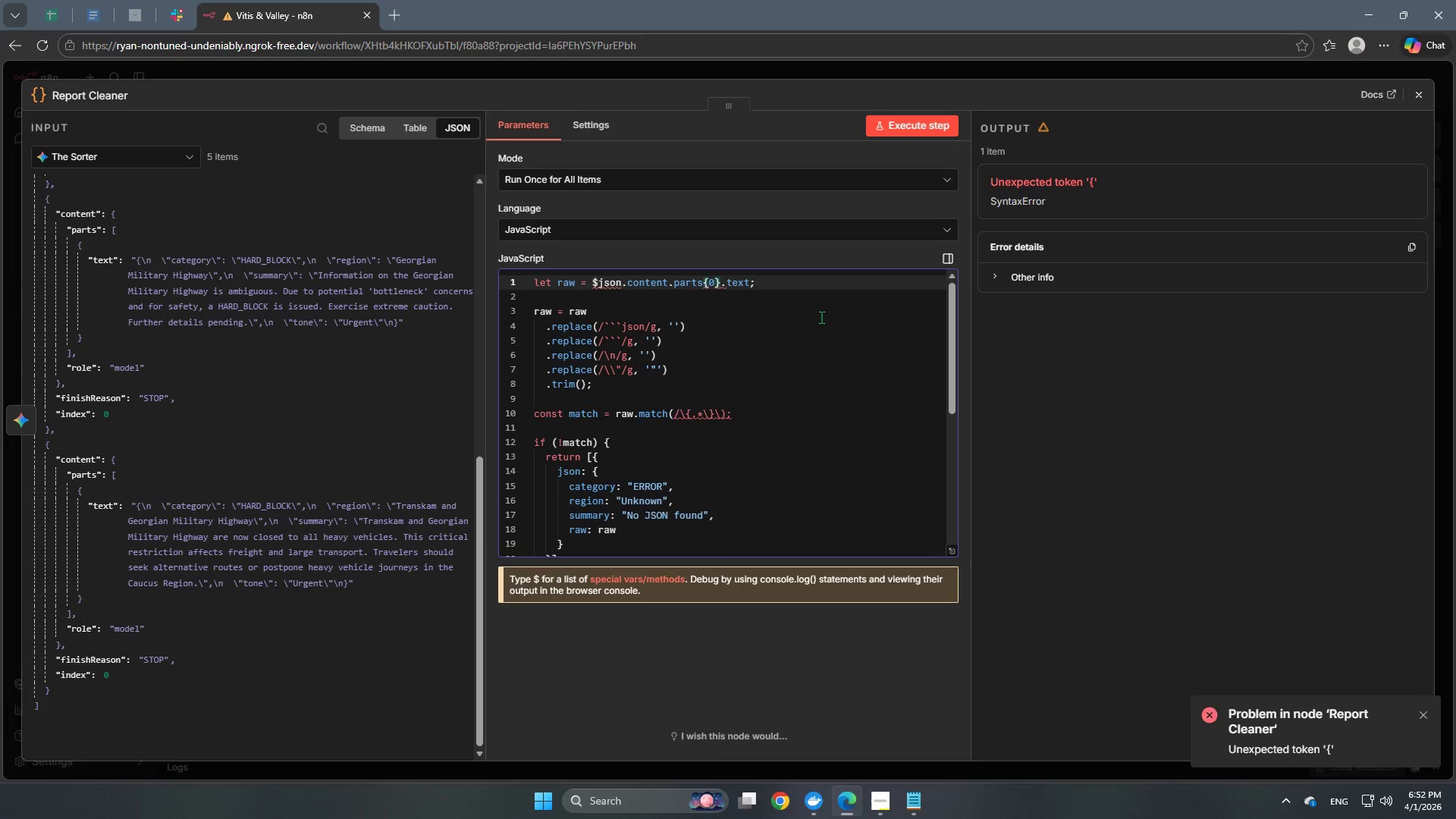 
key(Backspace)
 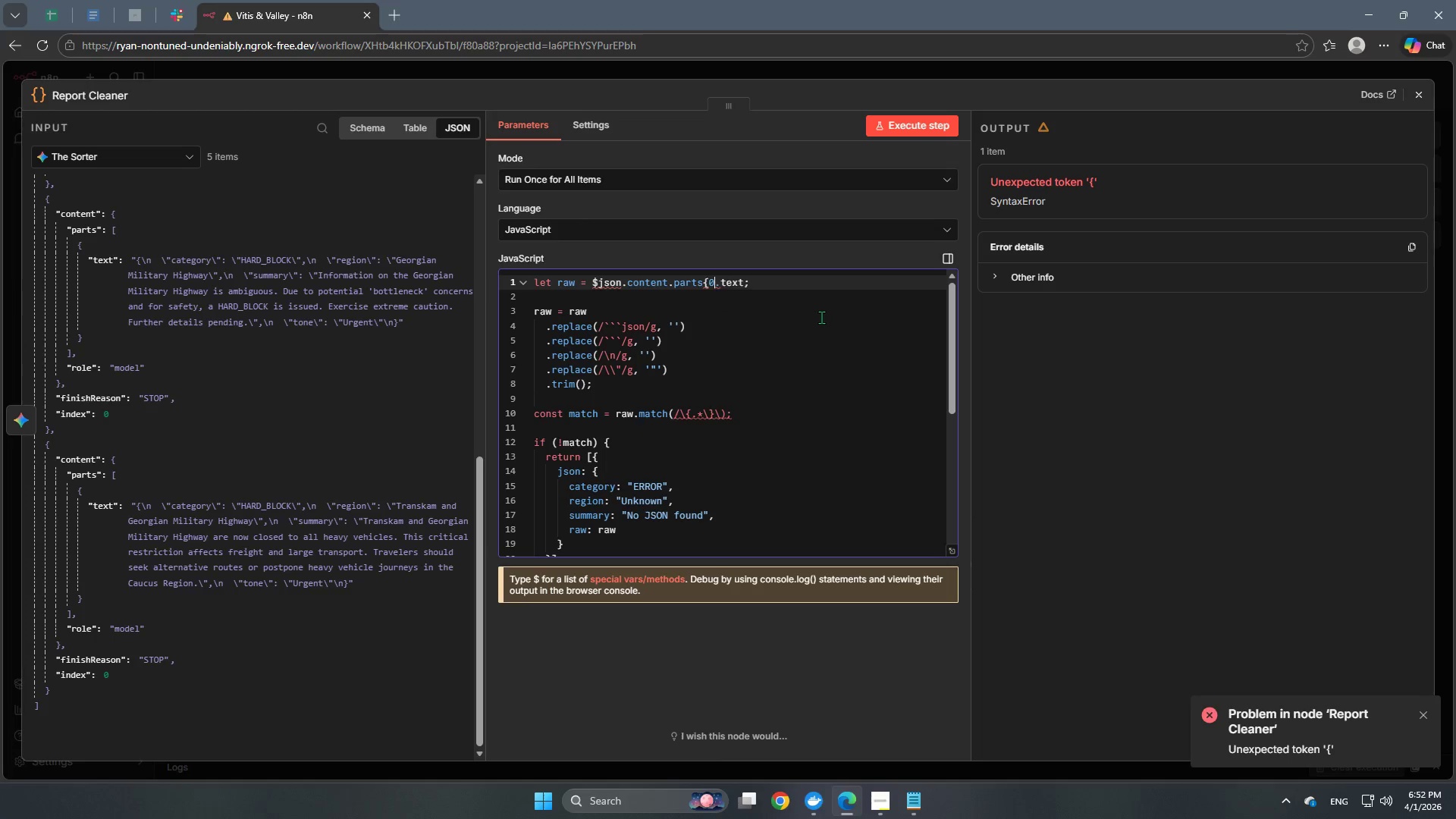 
key(Backspace)
 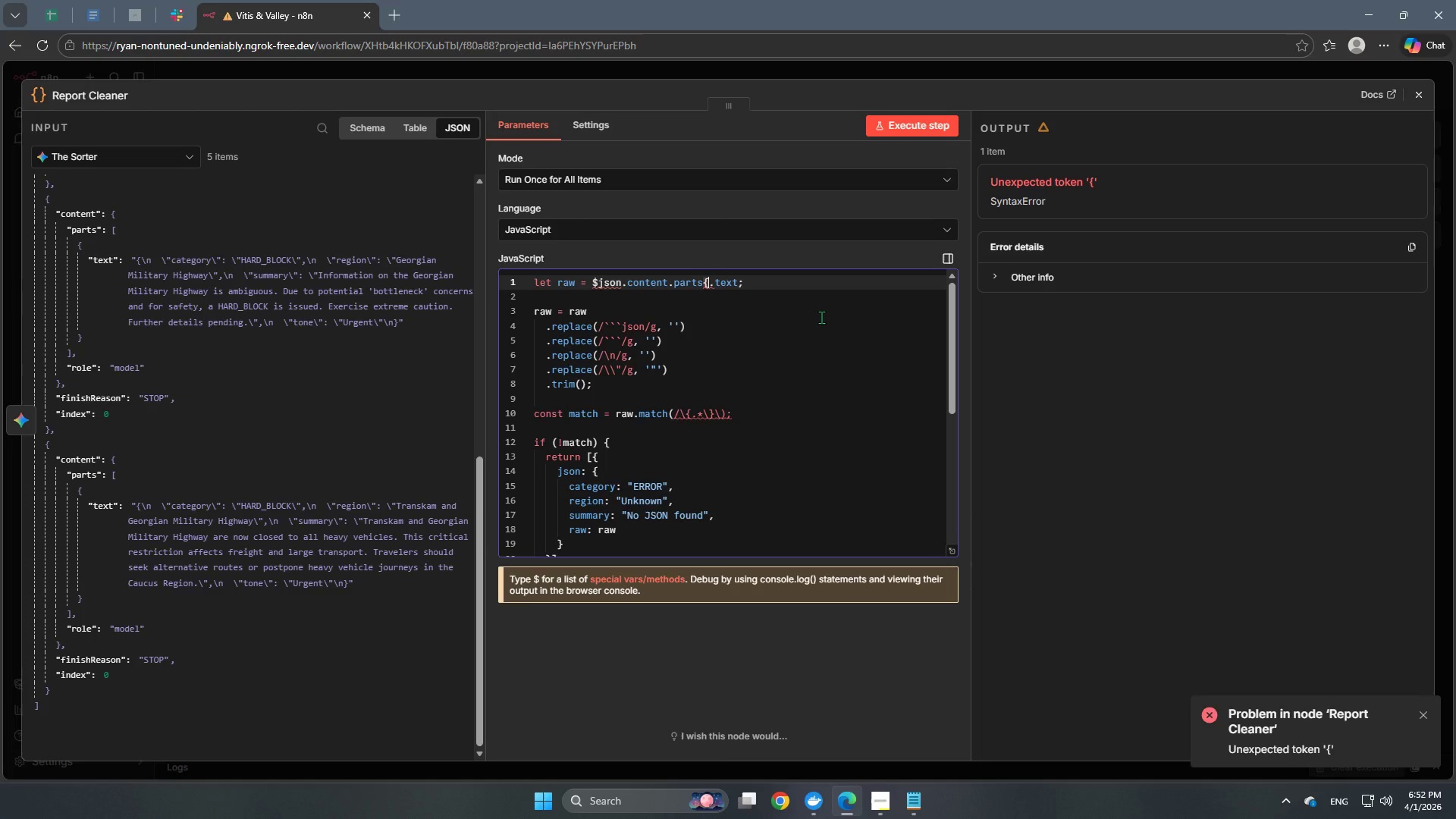 
key(Backspace)
 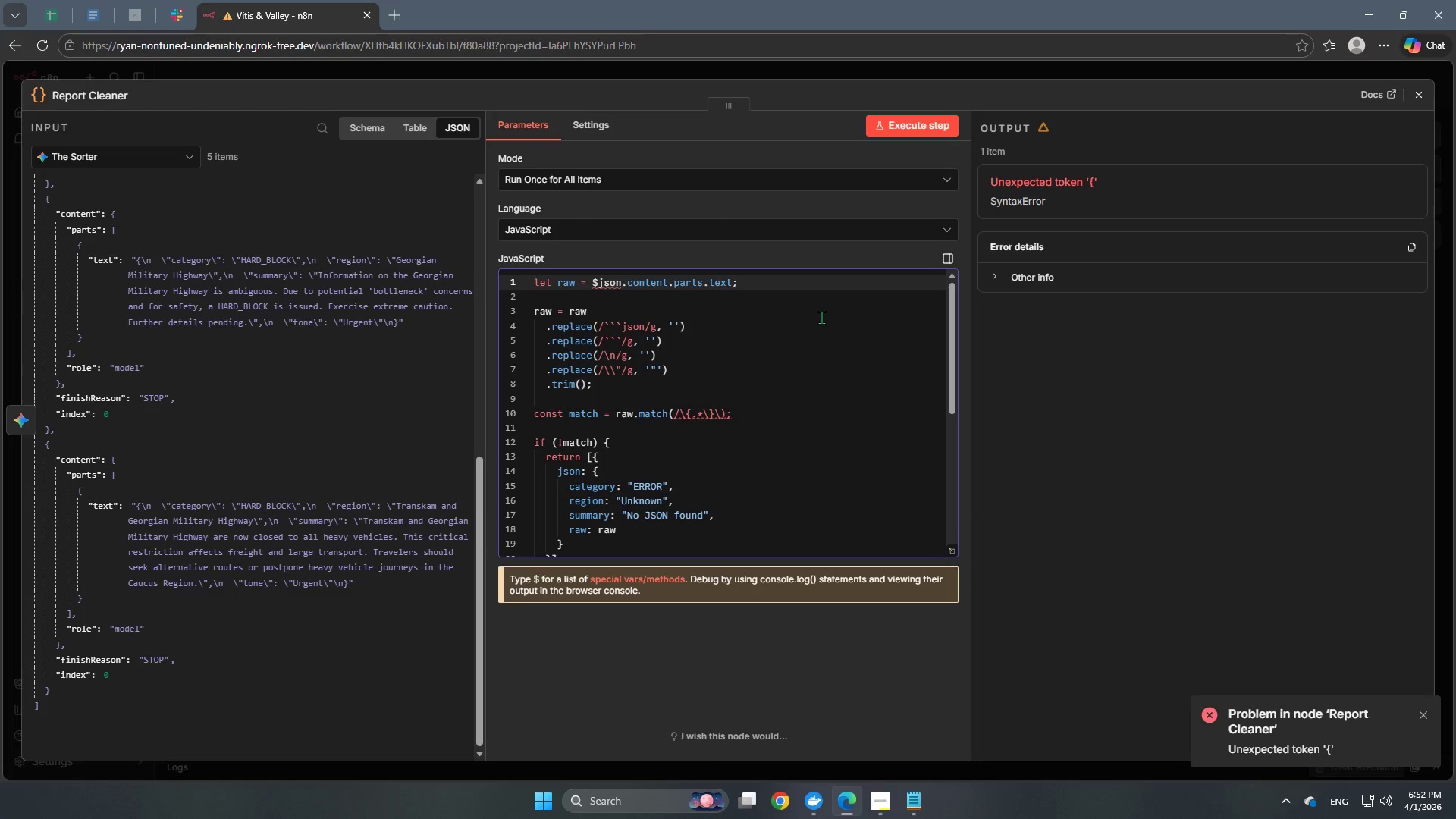 
key(BracketLeft)
 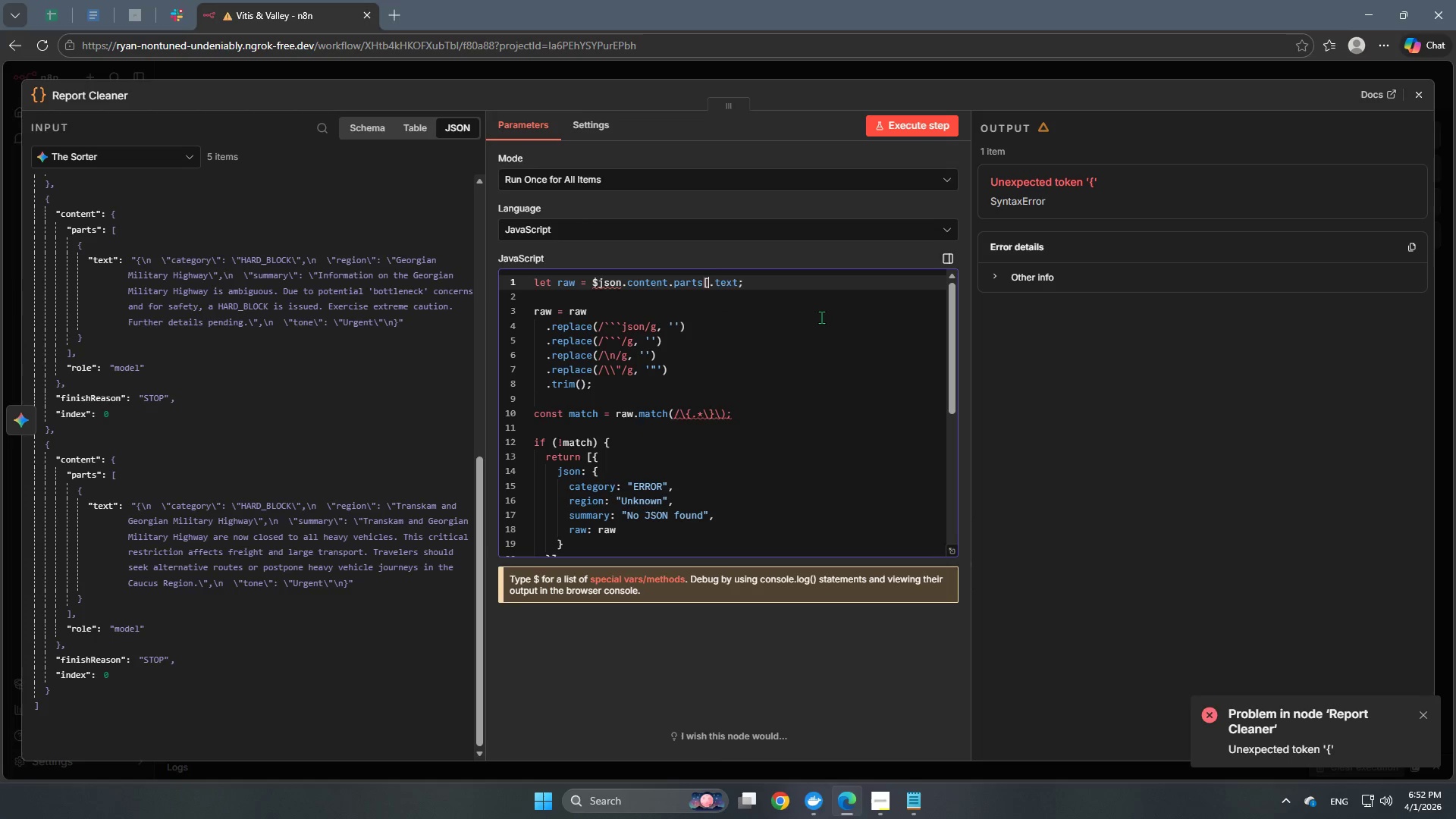 
key(Numpad0)
 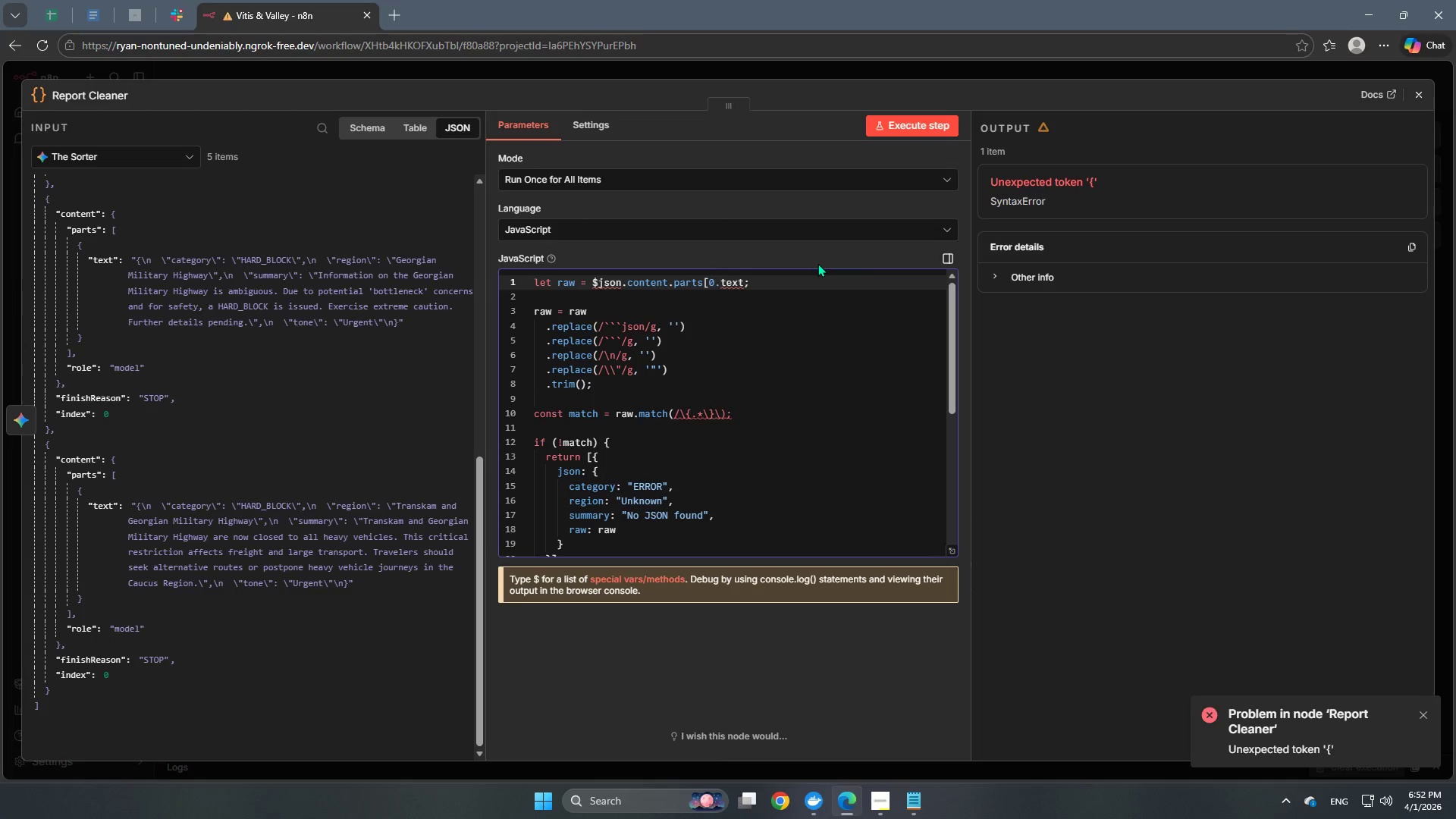 
key(BracketRight)
 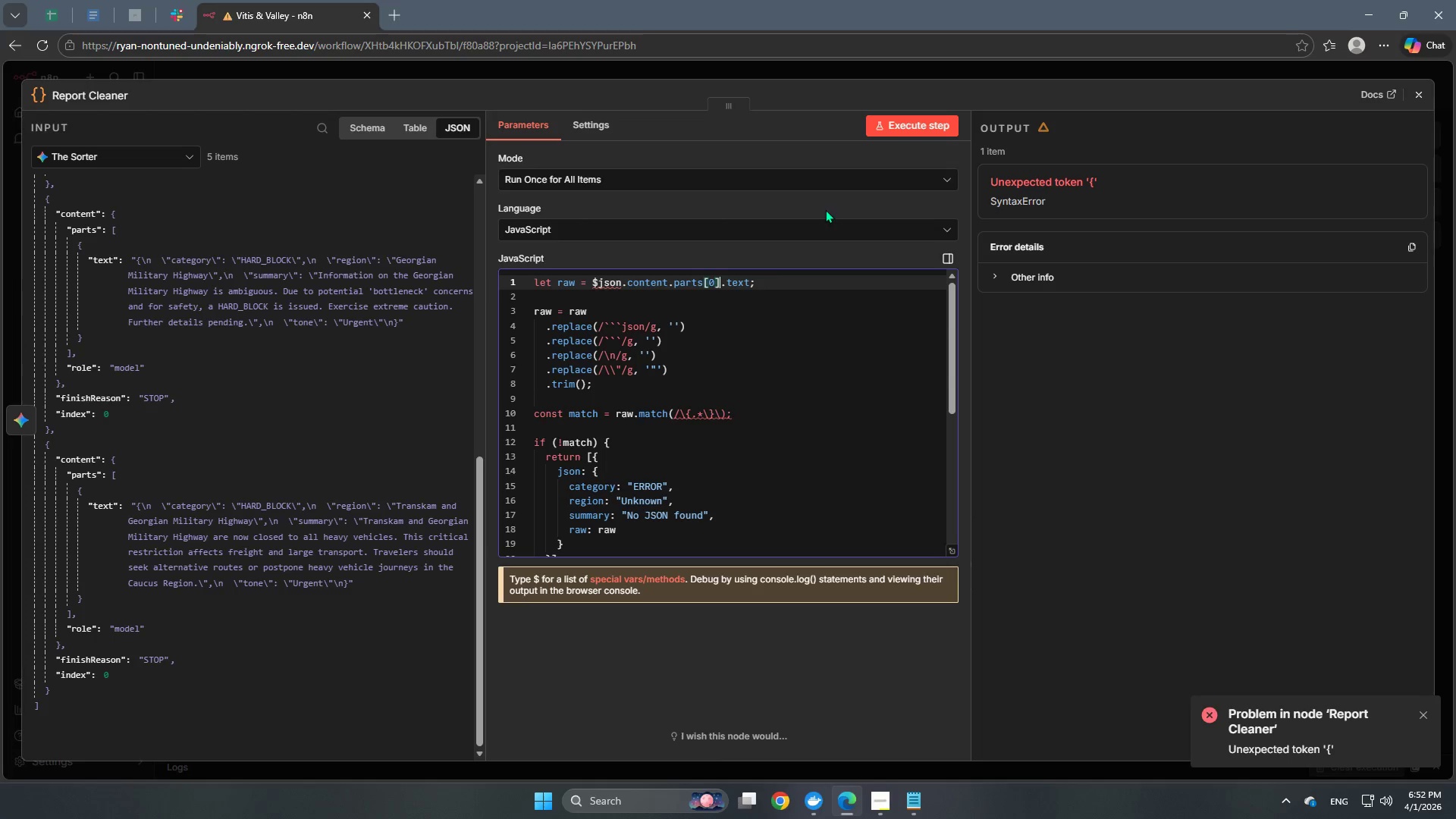 
left_click([924, 127])
 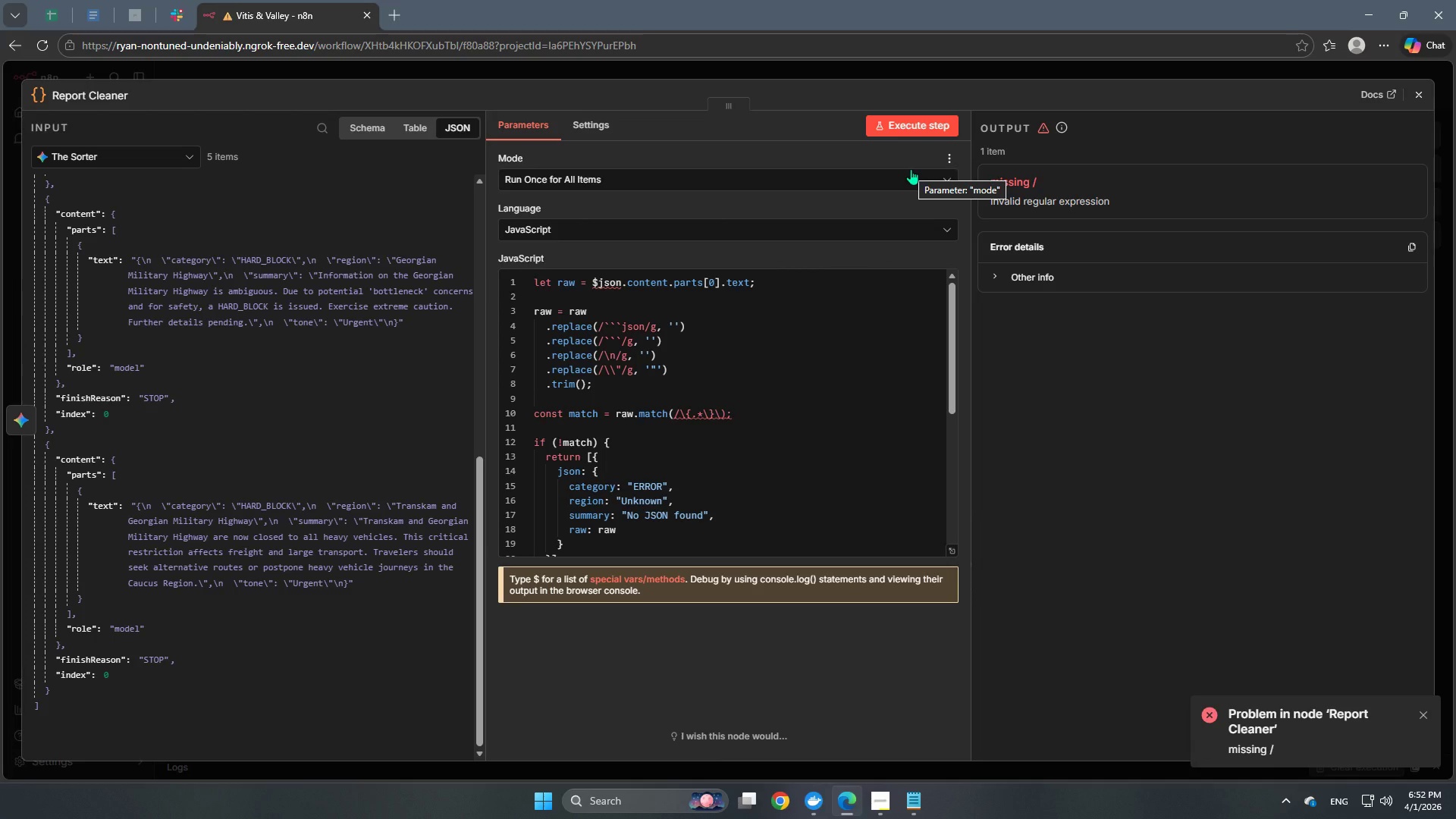 
wait(19.12)
 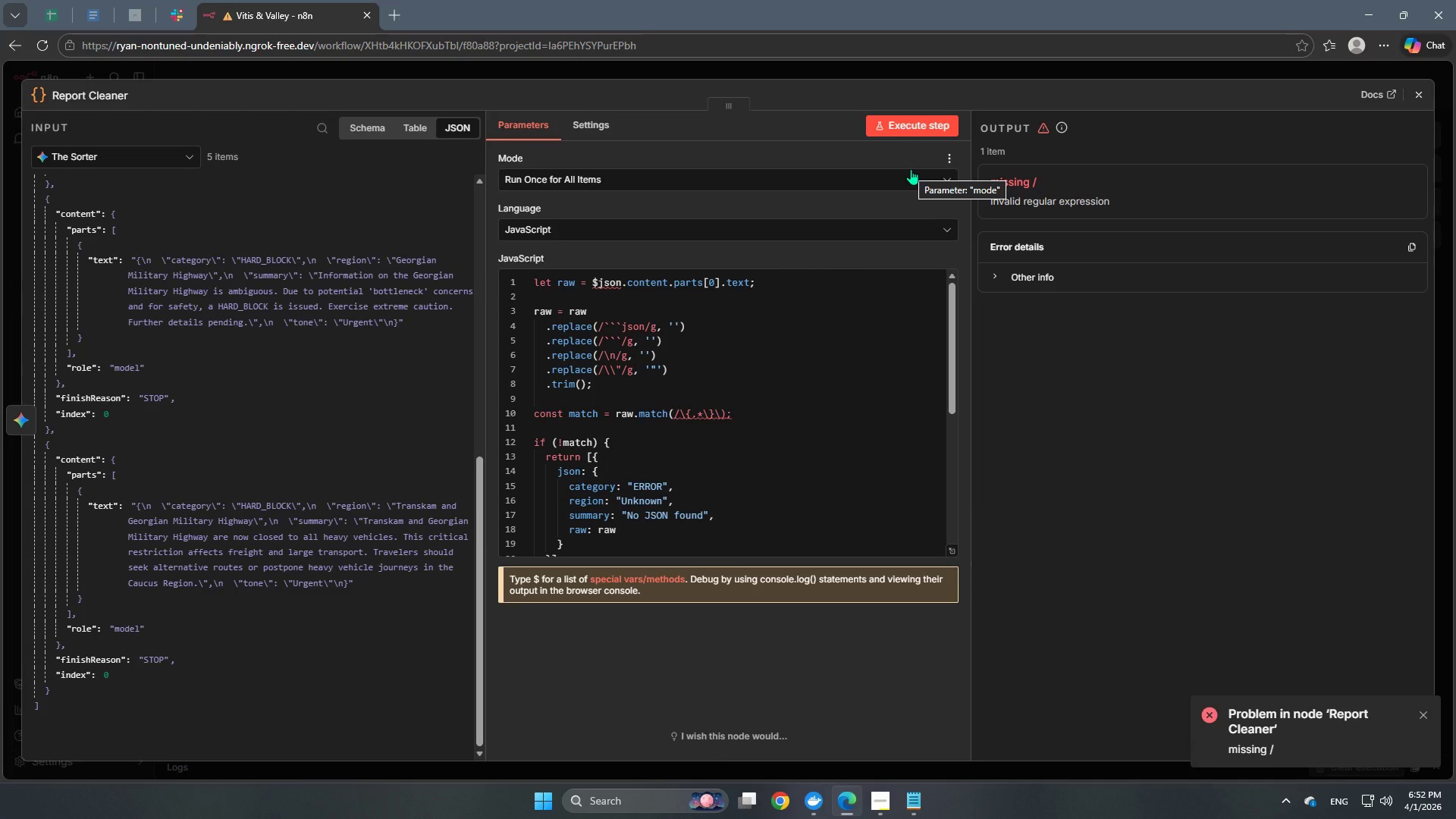 
left_click([1083, 196])
 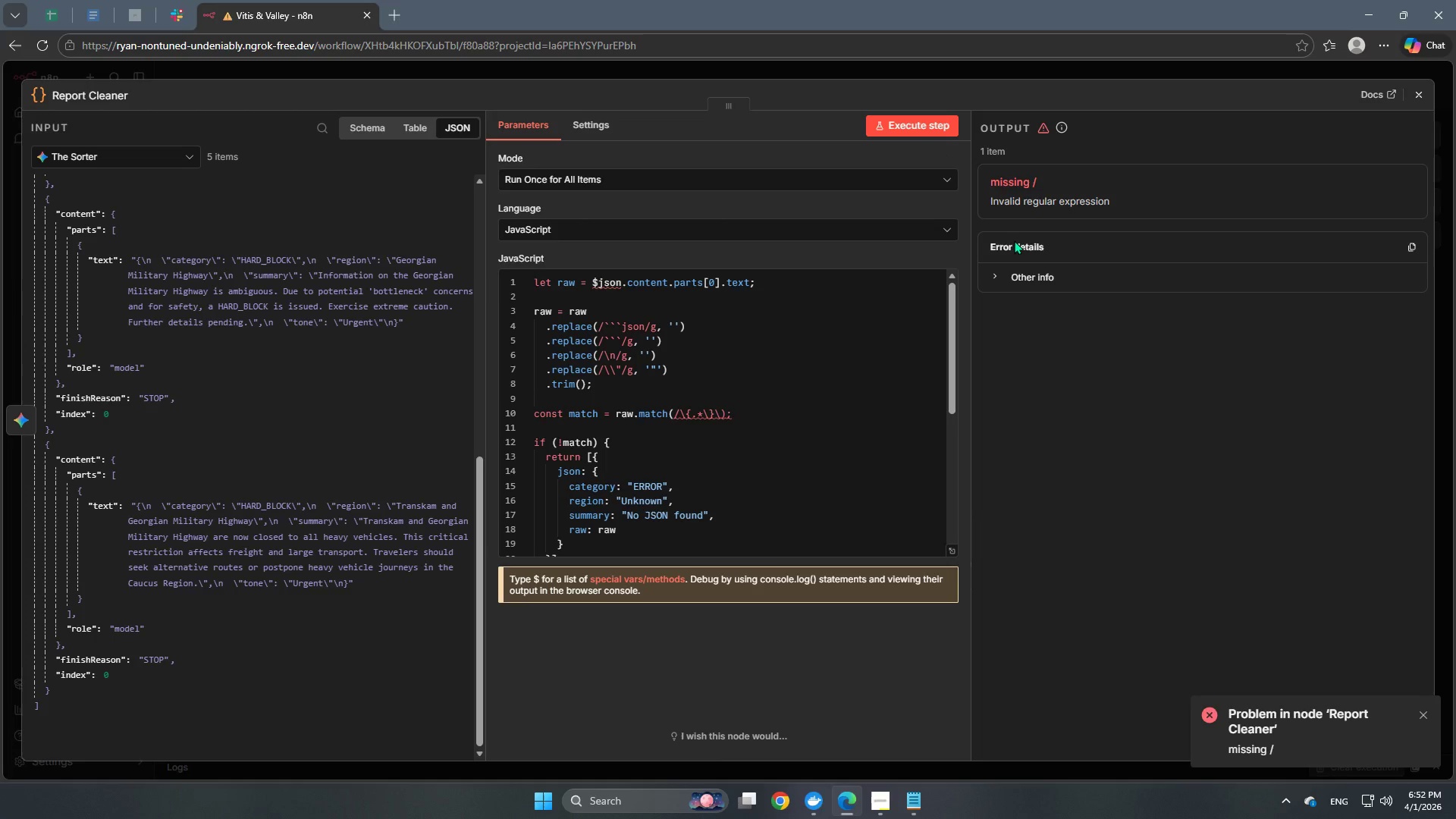 
left_click([1015, 240])
 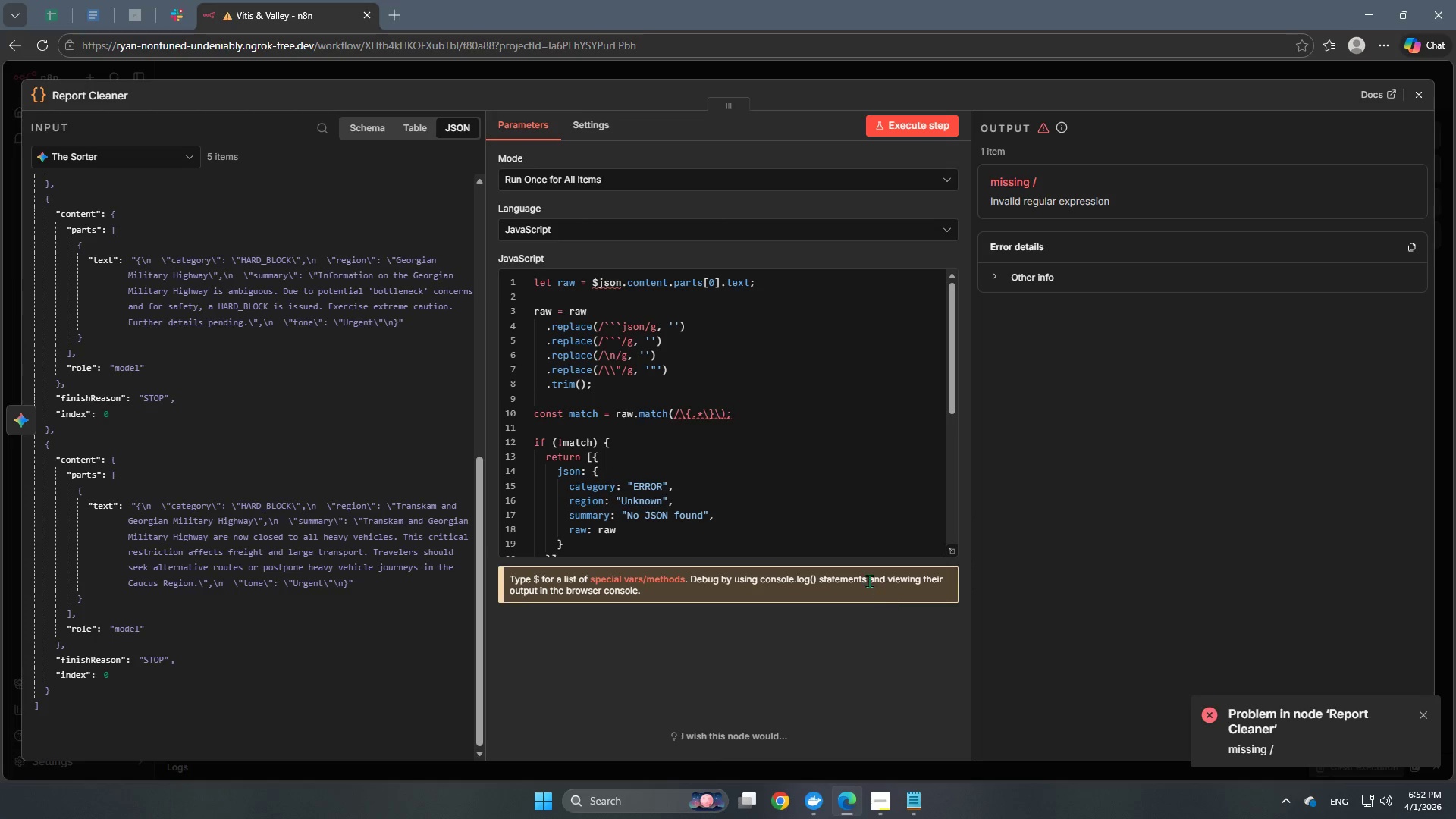 
wait(10.17)
 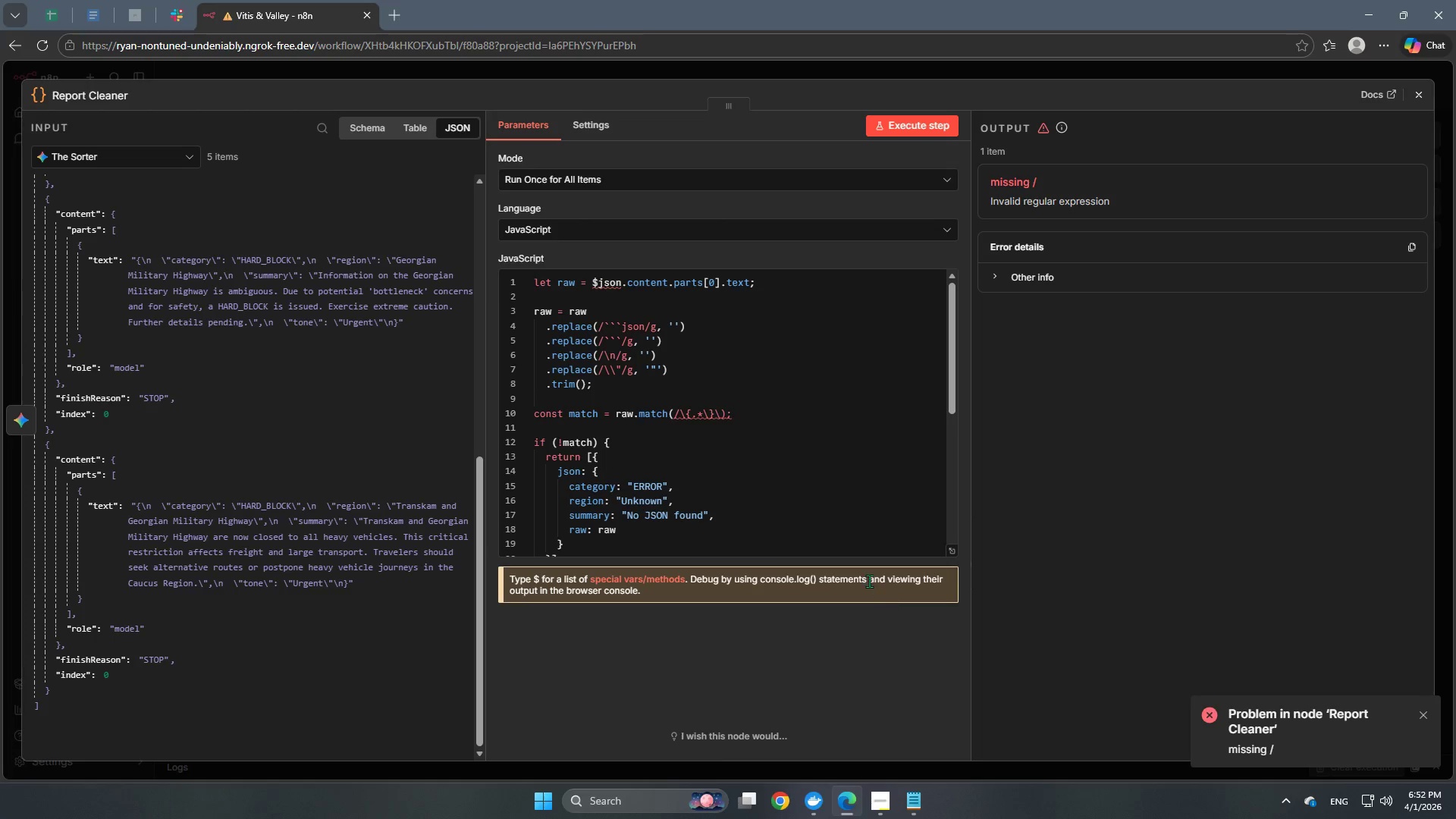 
scroll: coordinate [676, 458], scroll_direction: up, amount: 1.0
 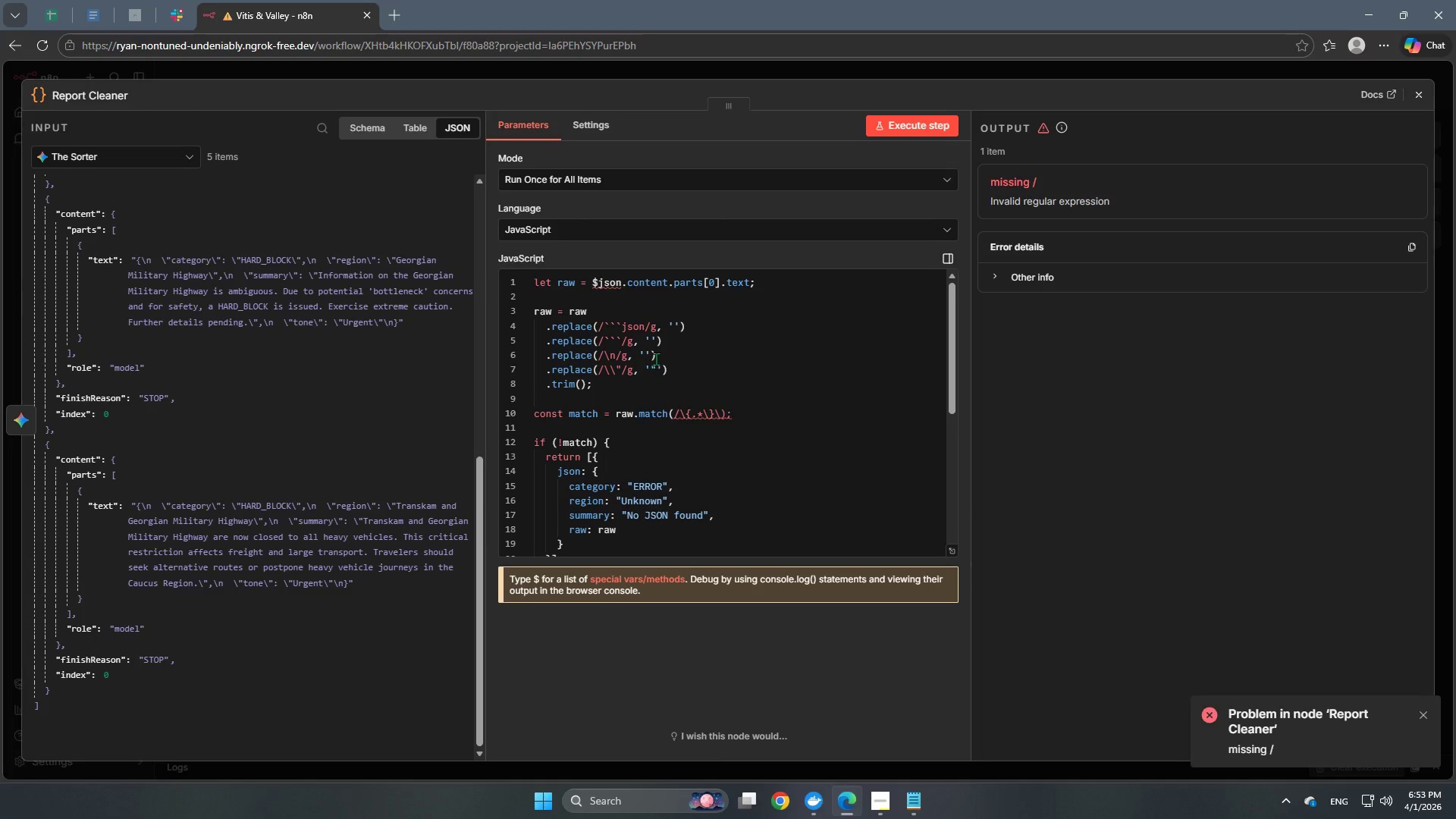 
wait(22.64)
 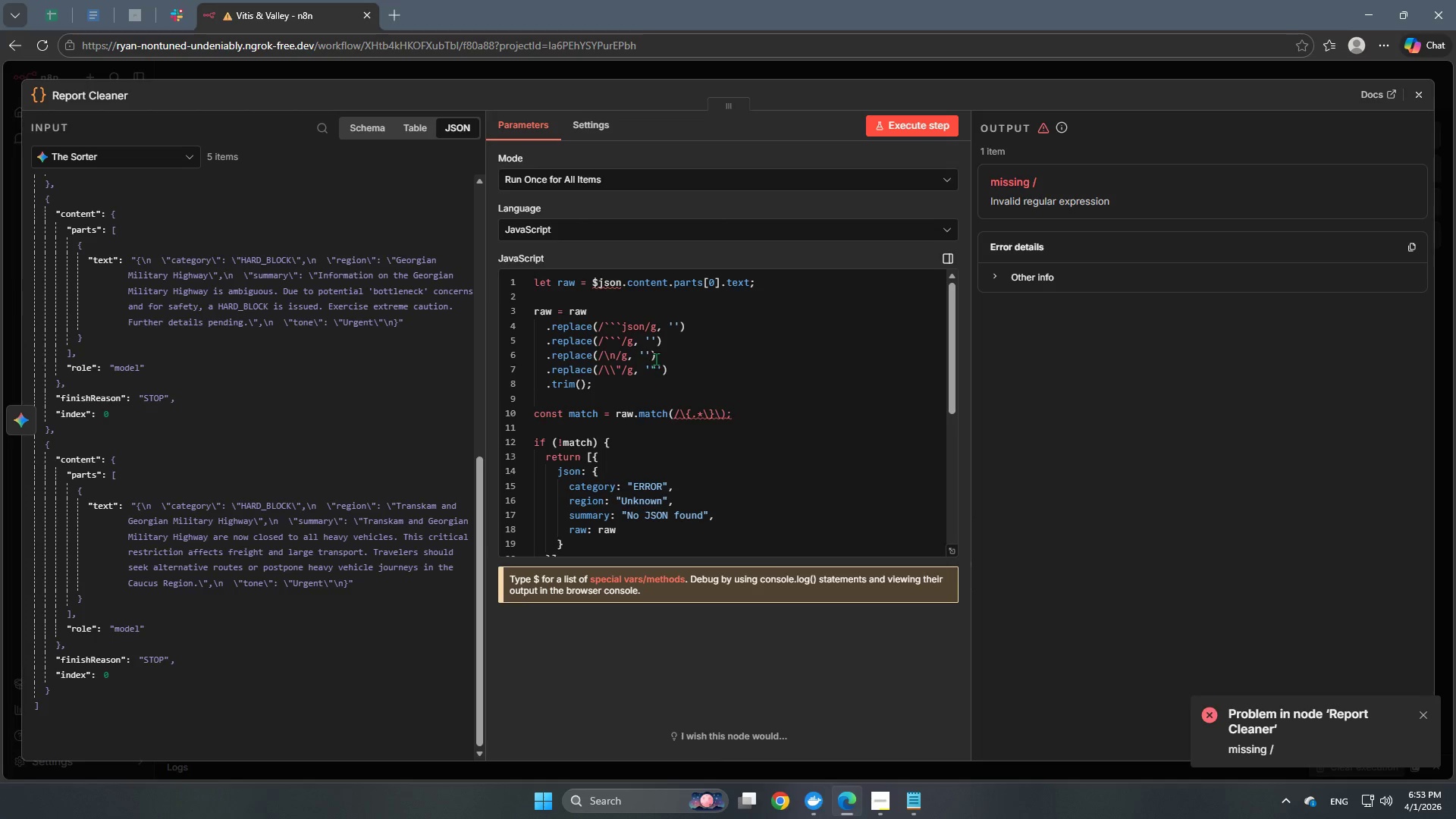 
left_click([646, 351])
 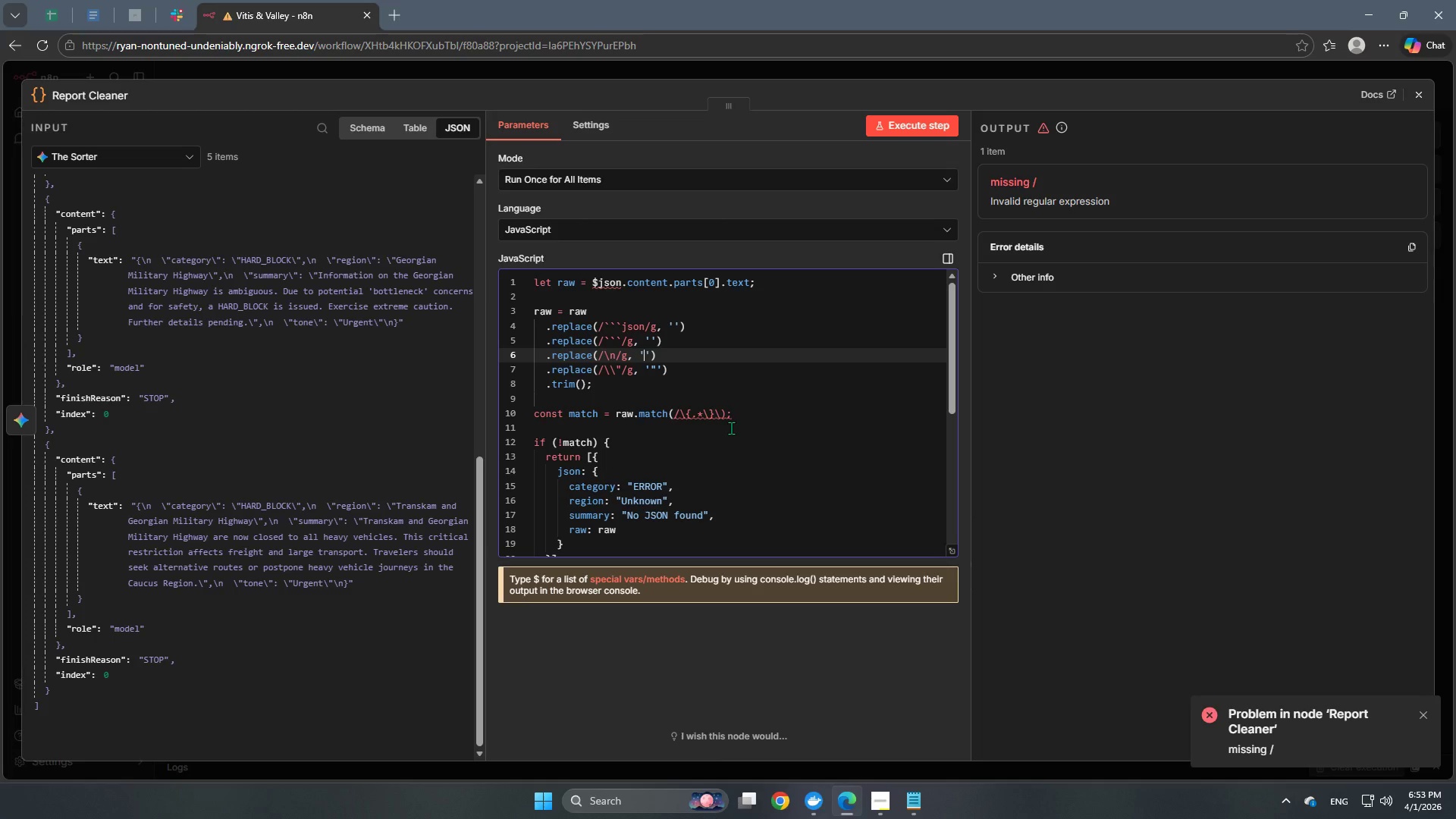 
key(Space)
 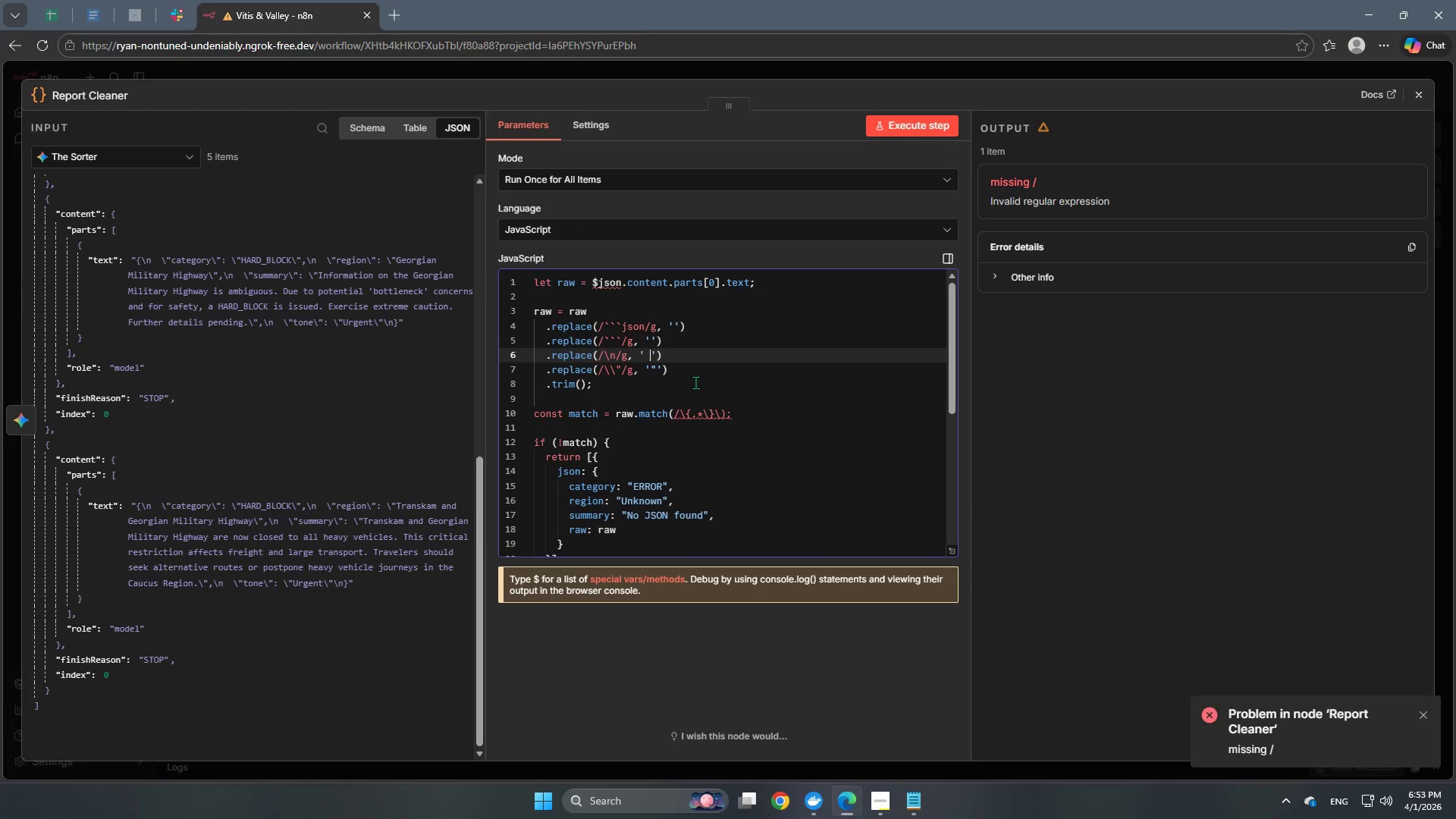 
left_click([707, 379])
 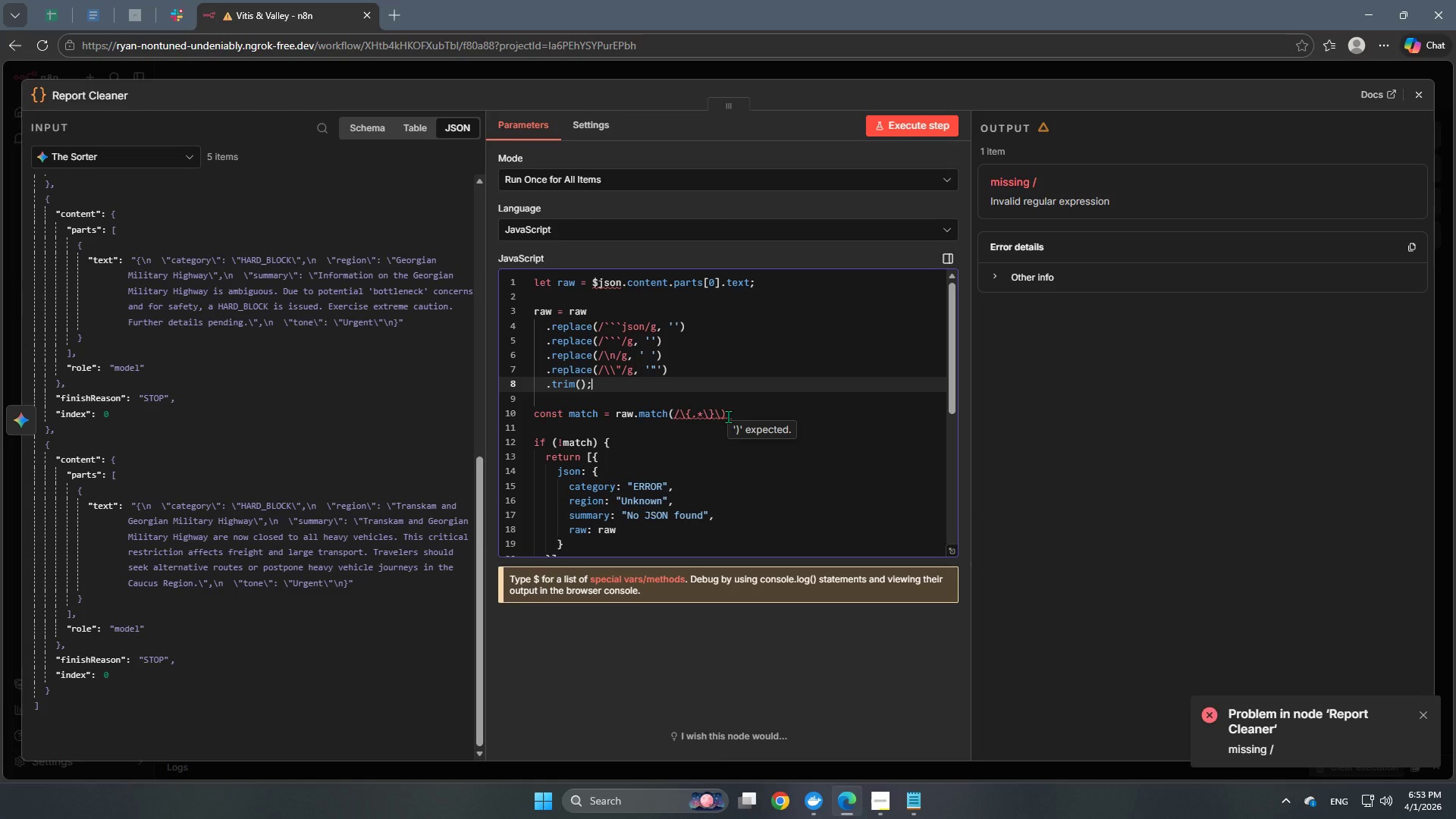 
wait(24.27)
 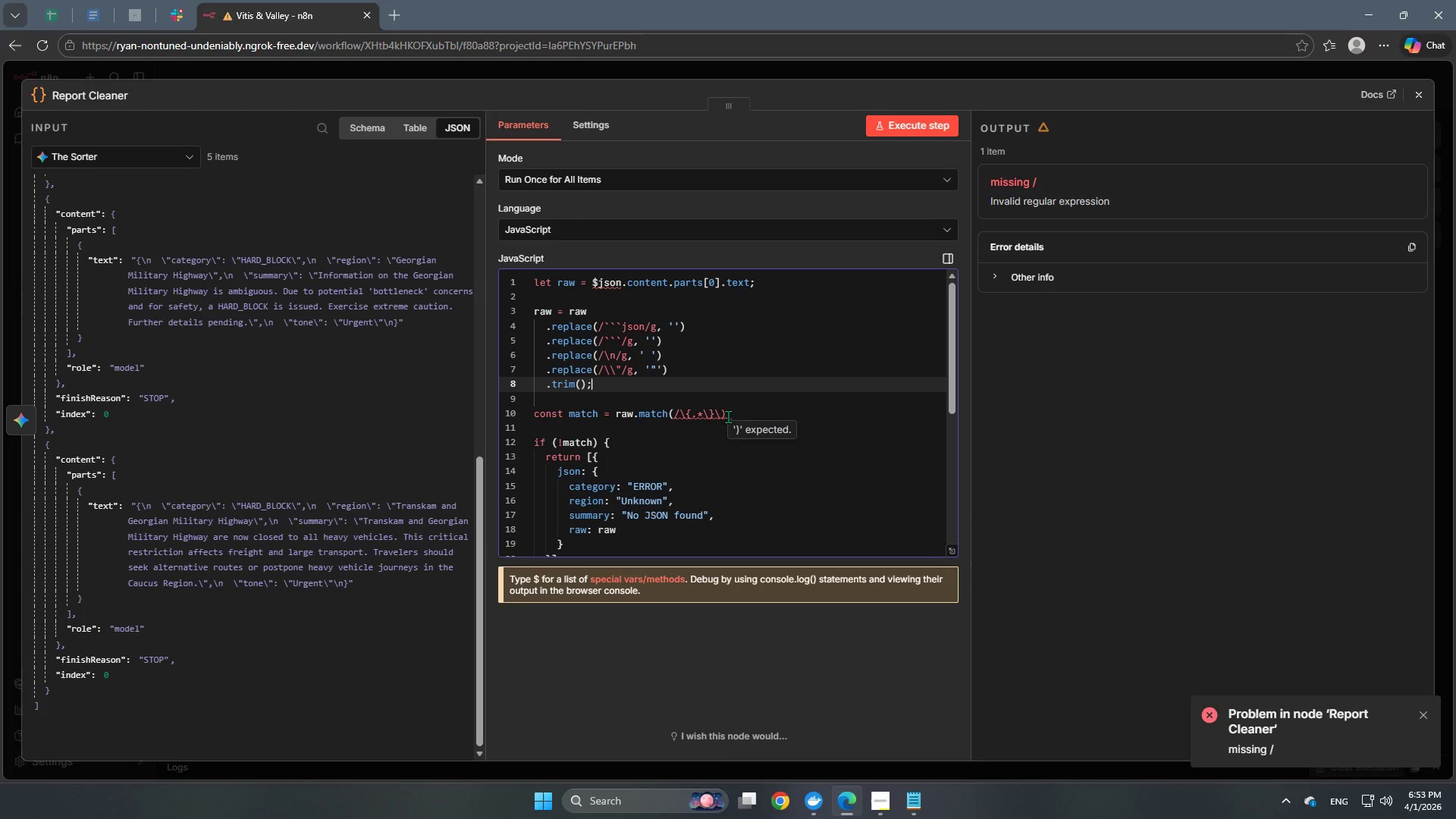 
mouse_move([736, 430])
 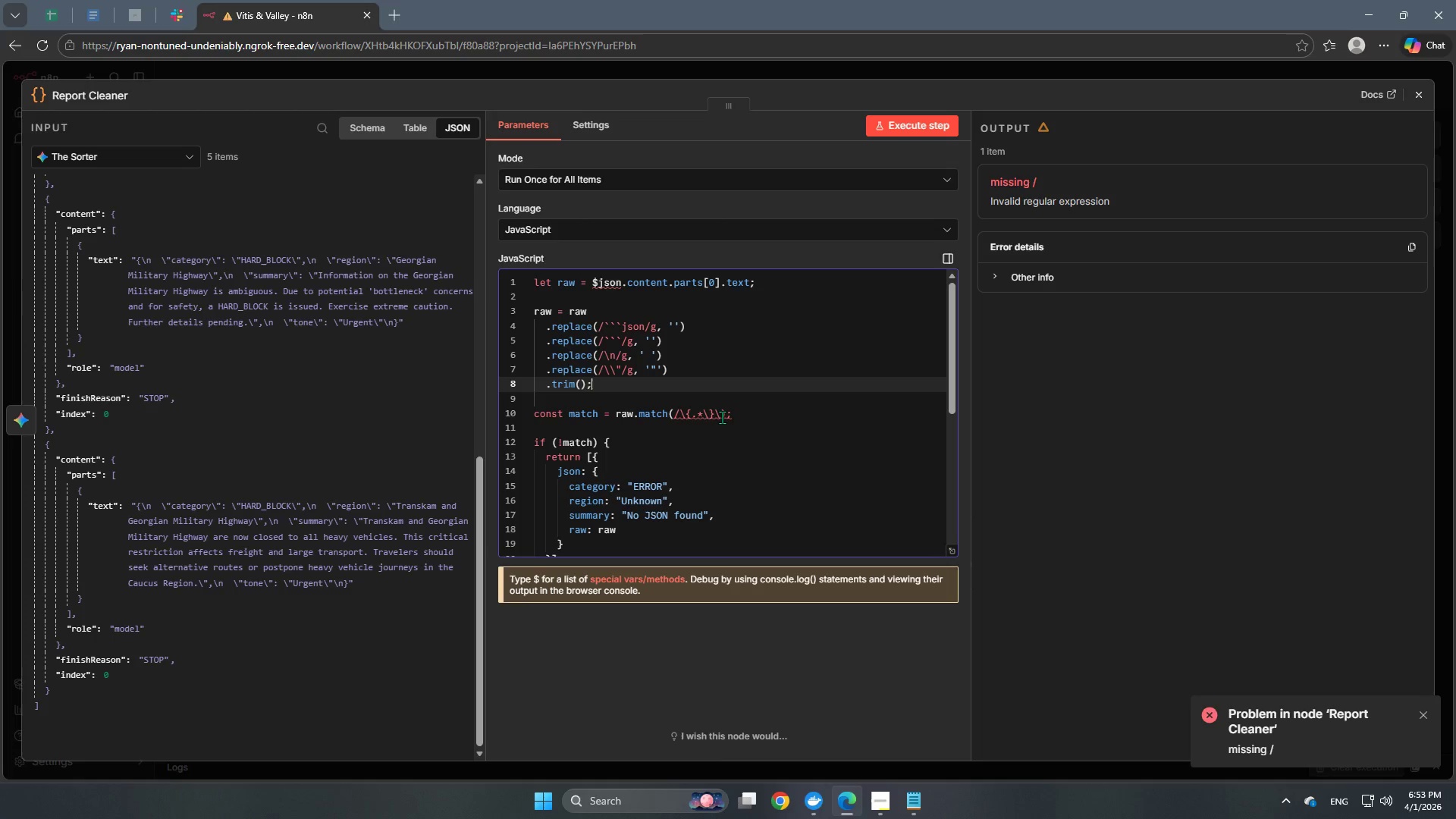 
left_click([722, 417])
 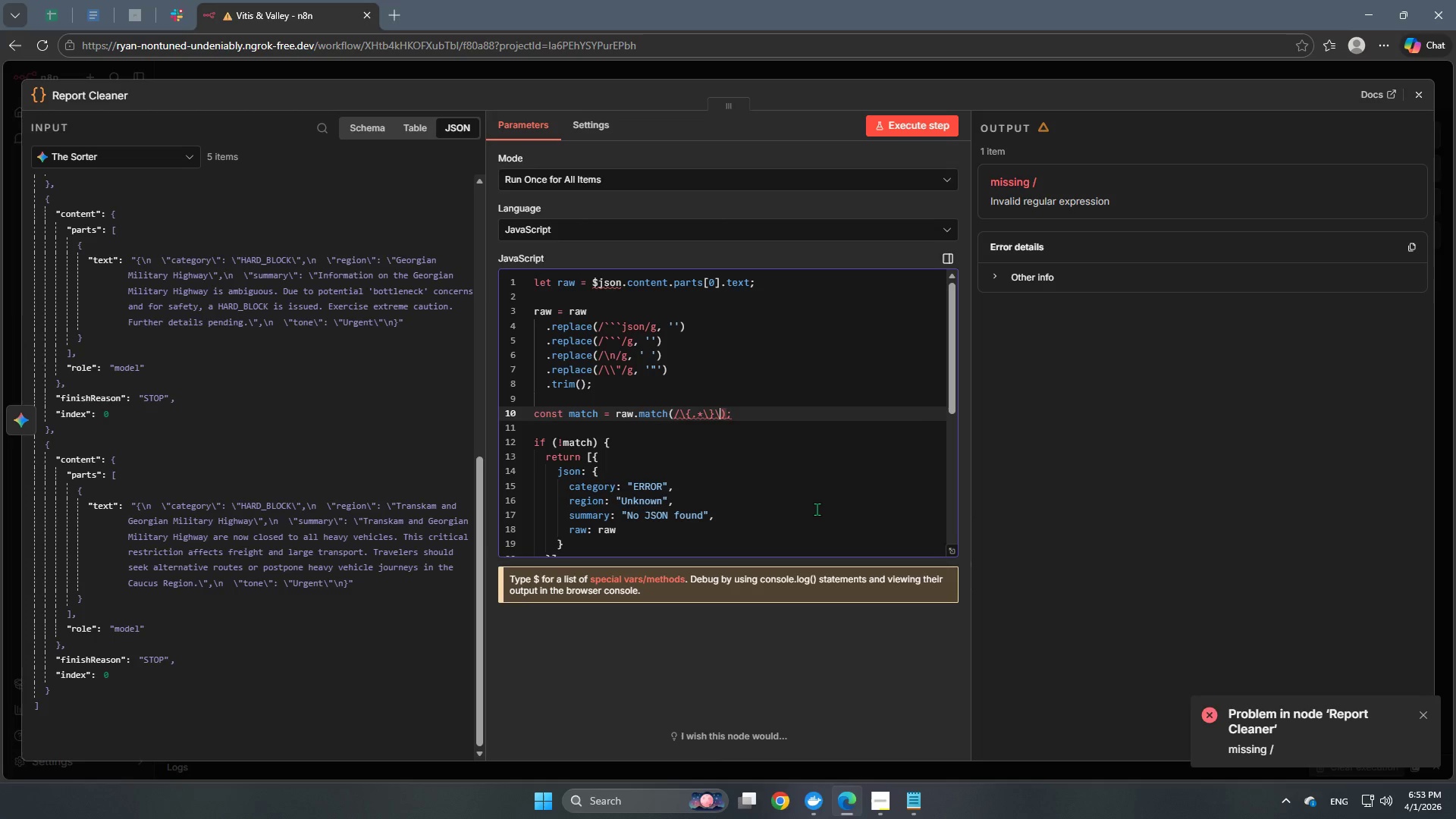 
key(Backspace)
 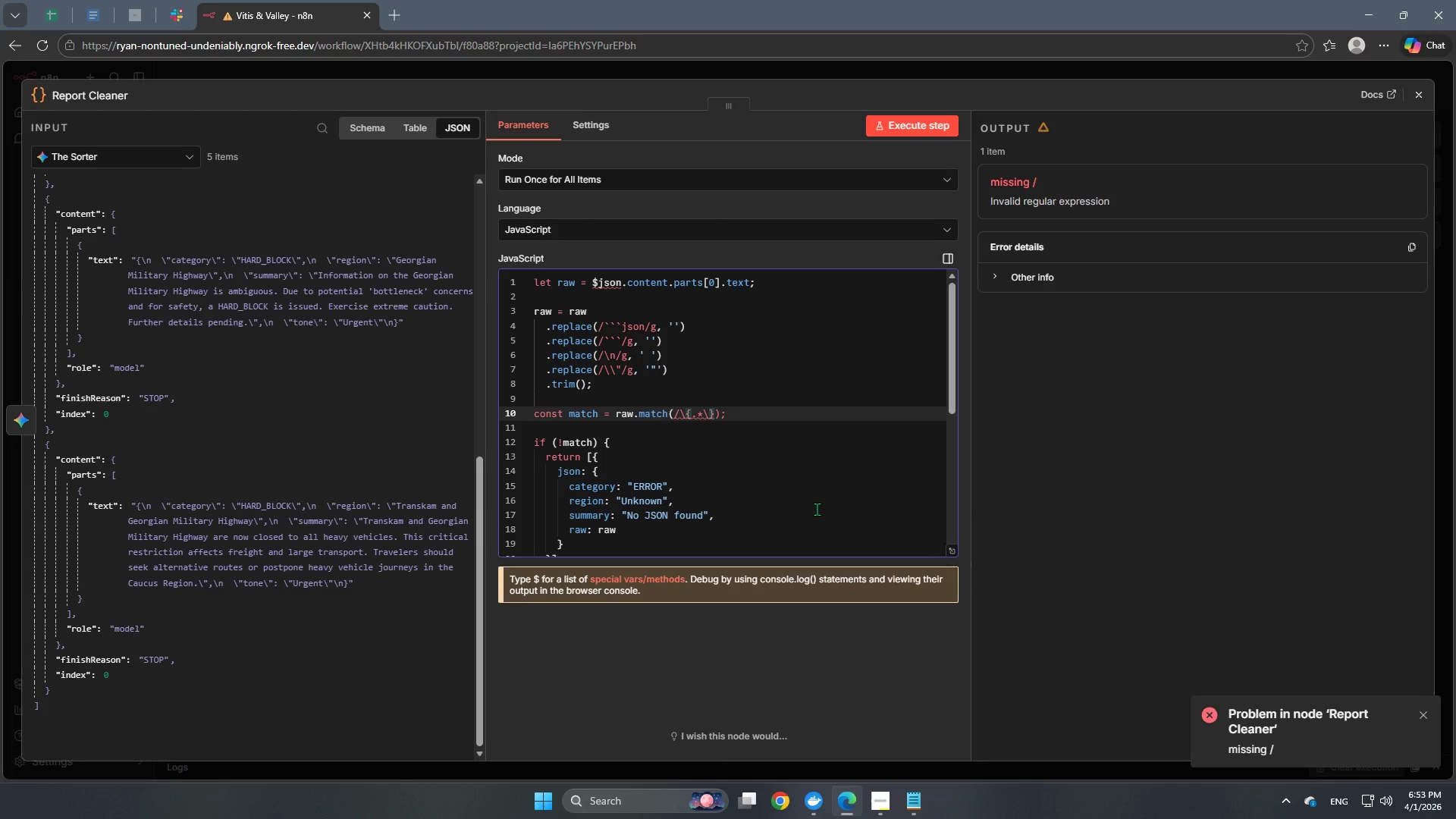 
key(Slash)
 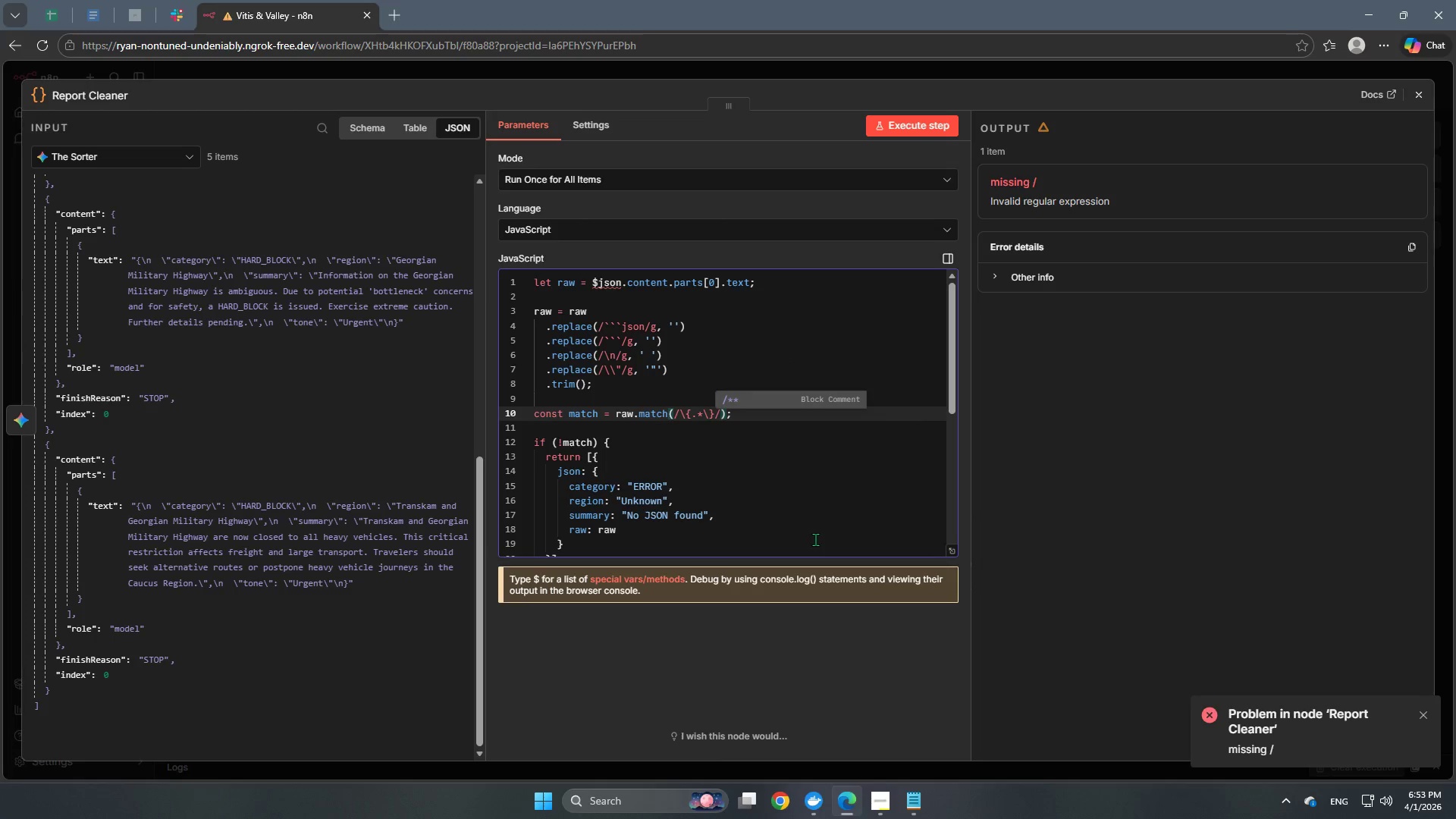 
left_click([800, 453])
 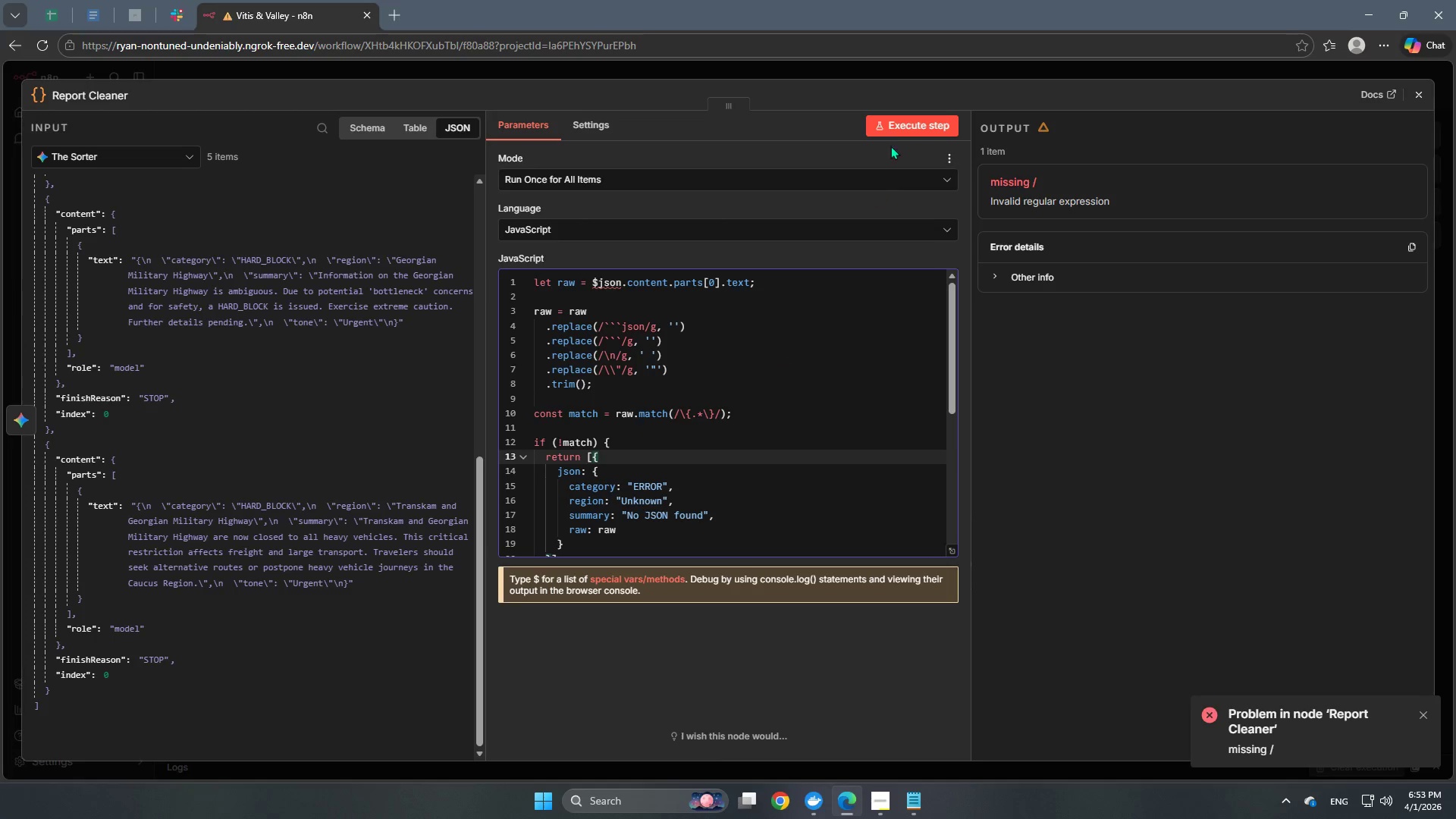 
left_click([905, 123])
 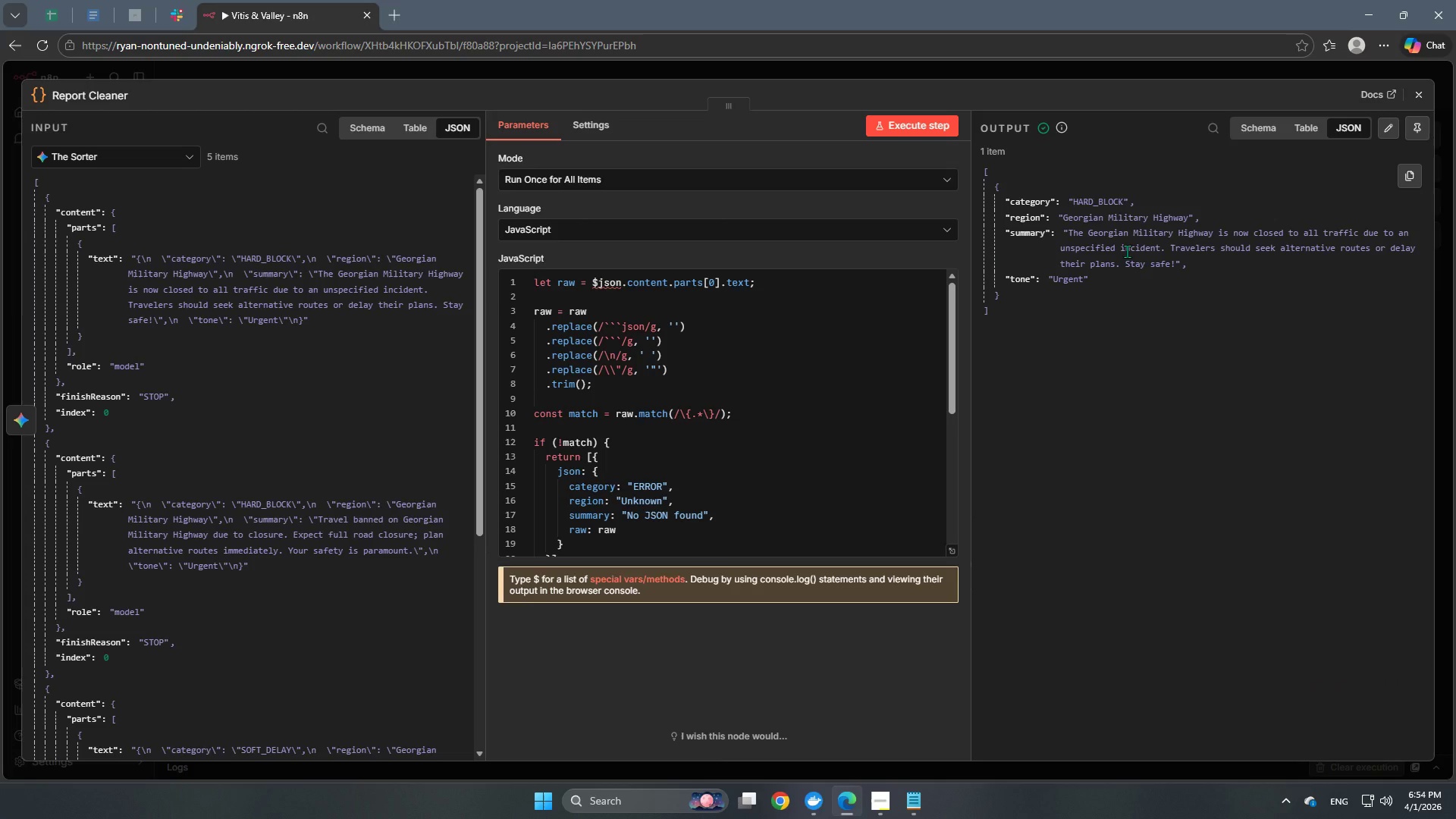 
wait(47.95)
 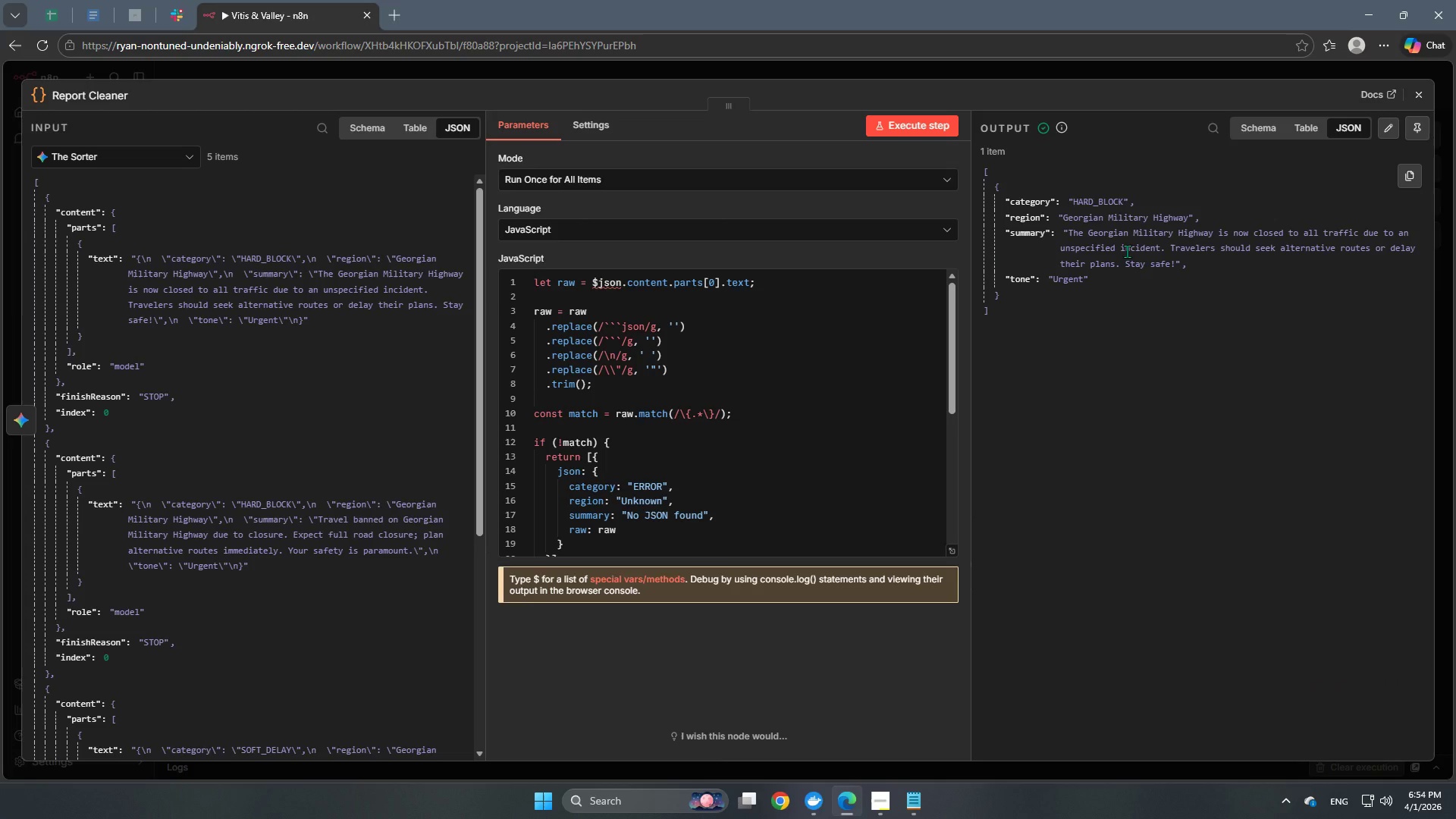 
left_click([1037, 76])
 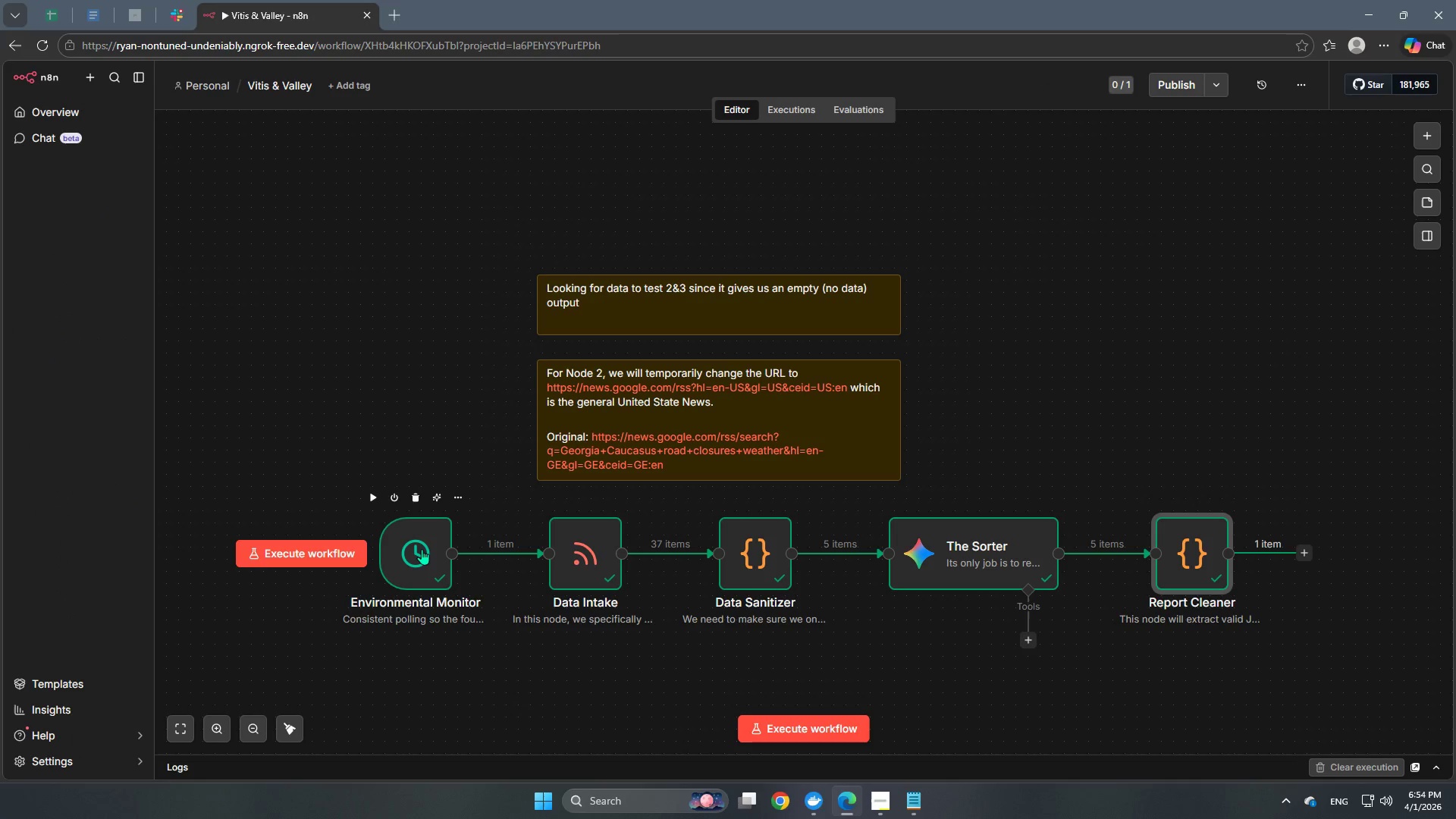 
double_click([408, 554])
 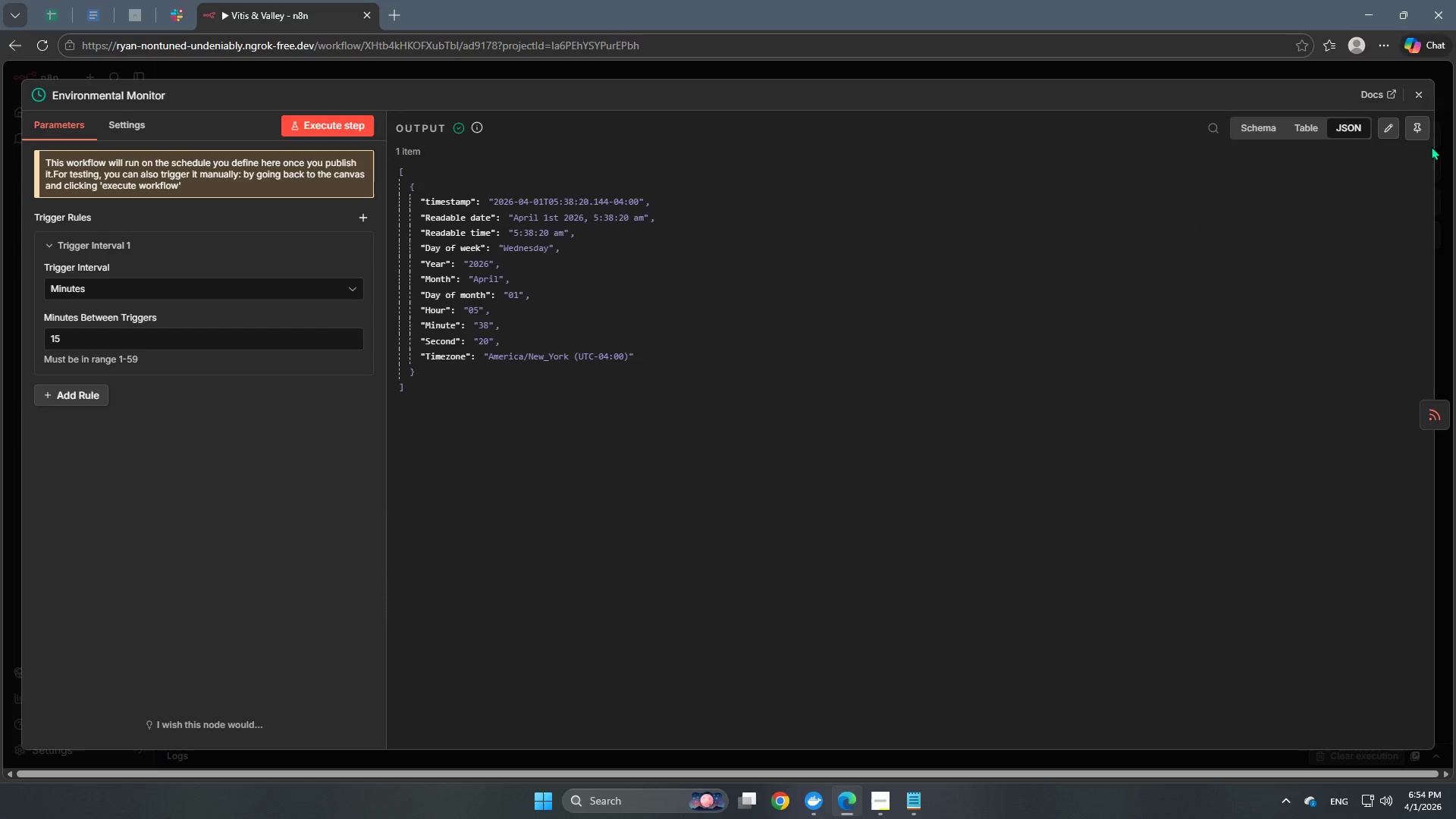 
left_click([1420, 129])
 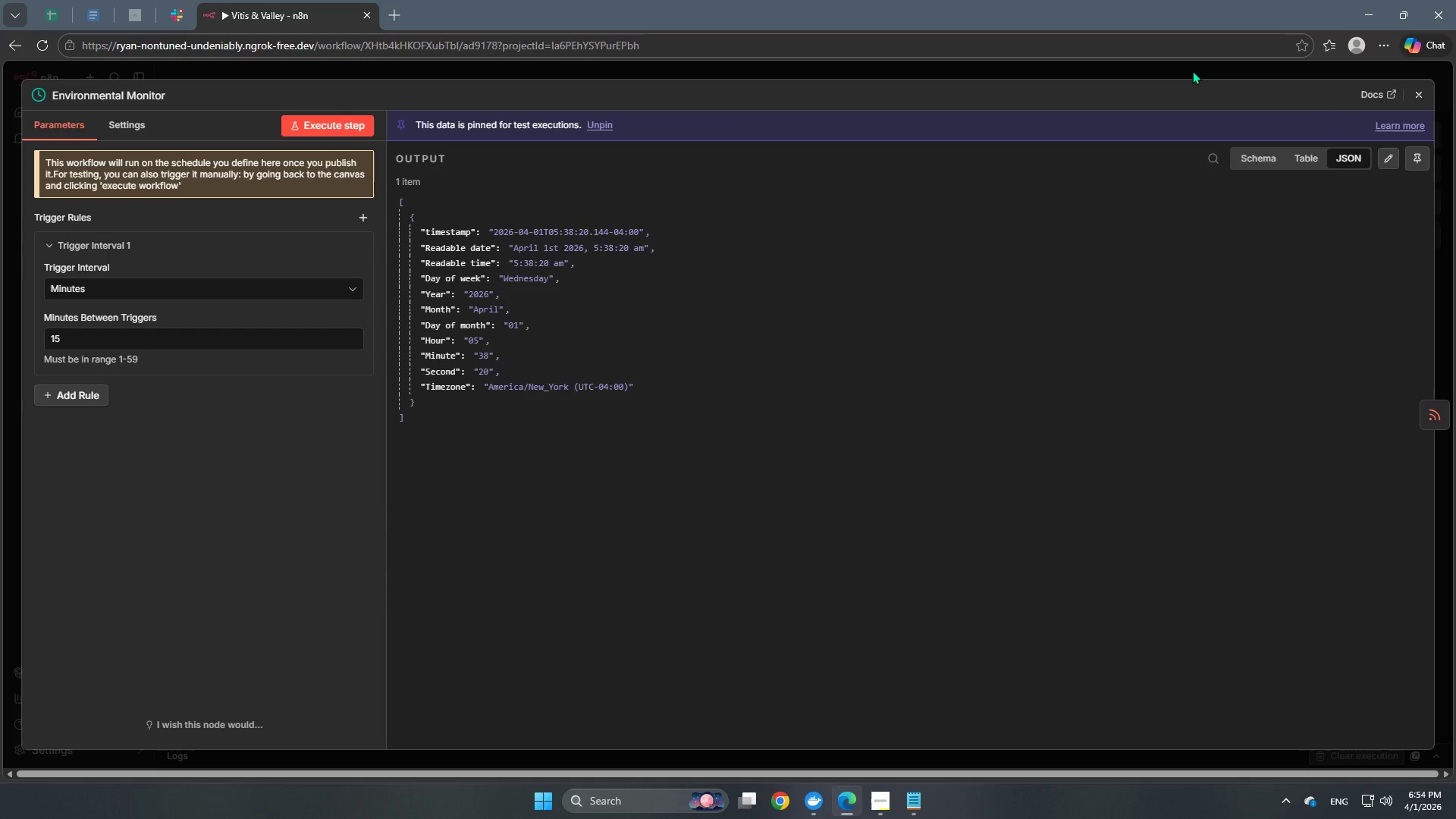 
left_click([1192, 70])
 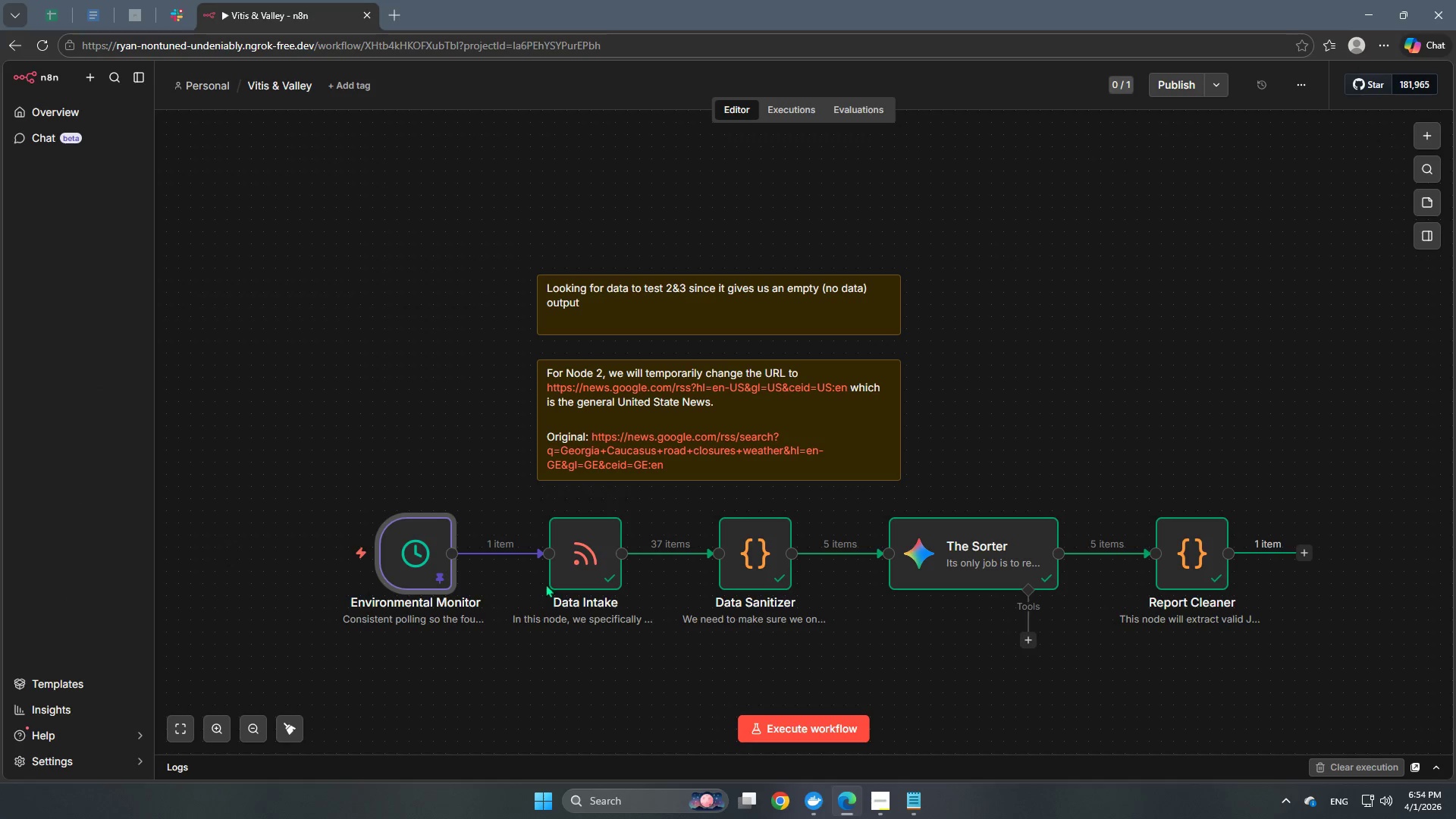 
double_click([590, 557])
 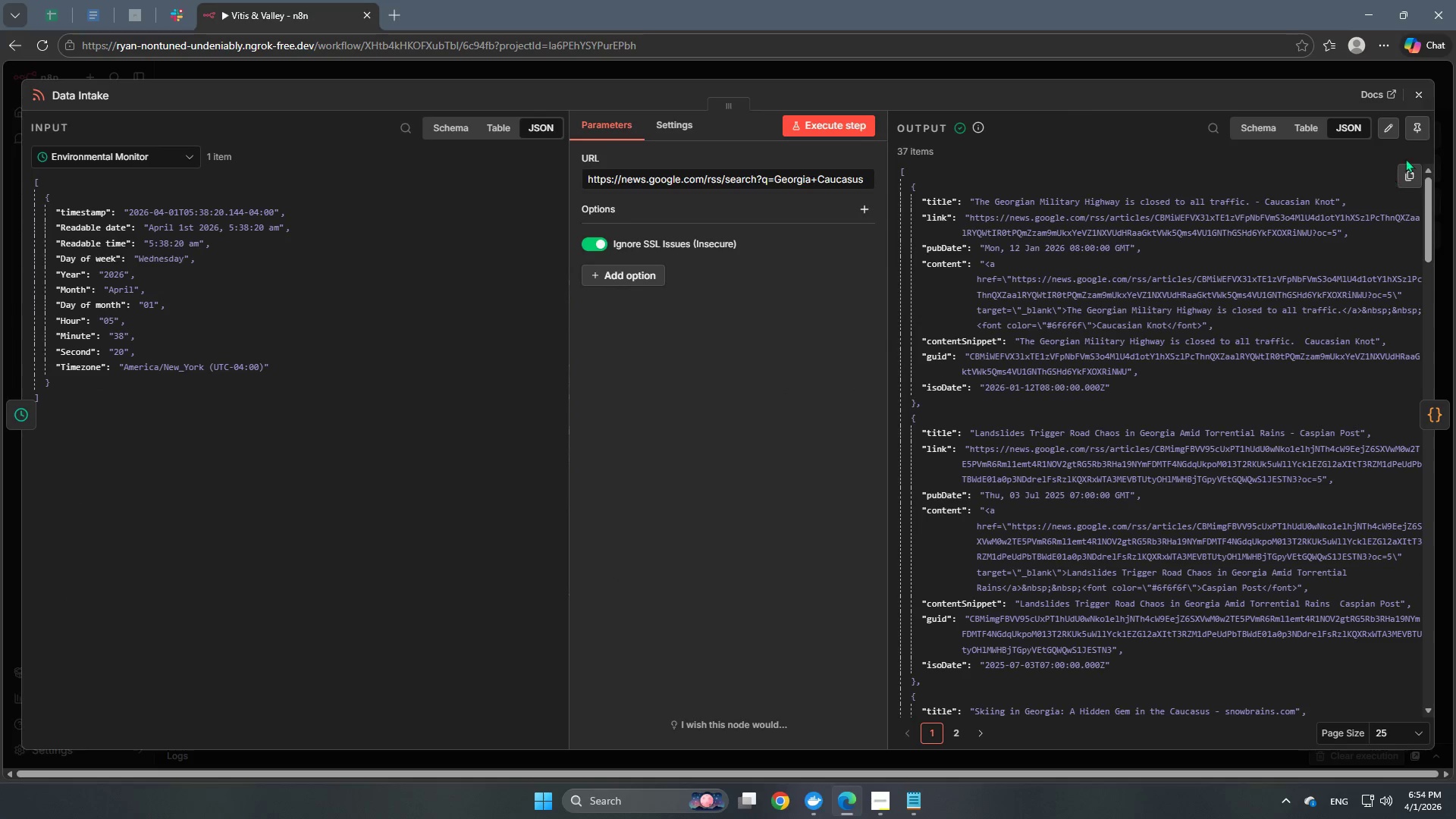 
left_click([1414, 133])
 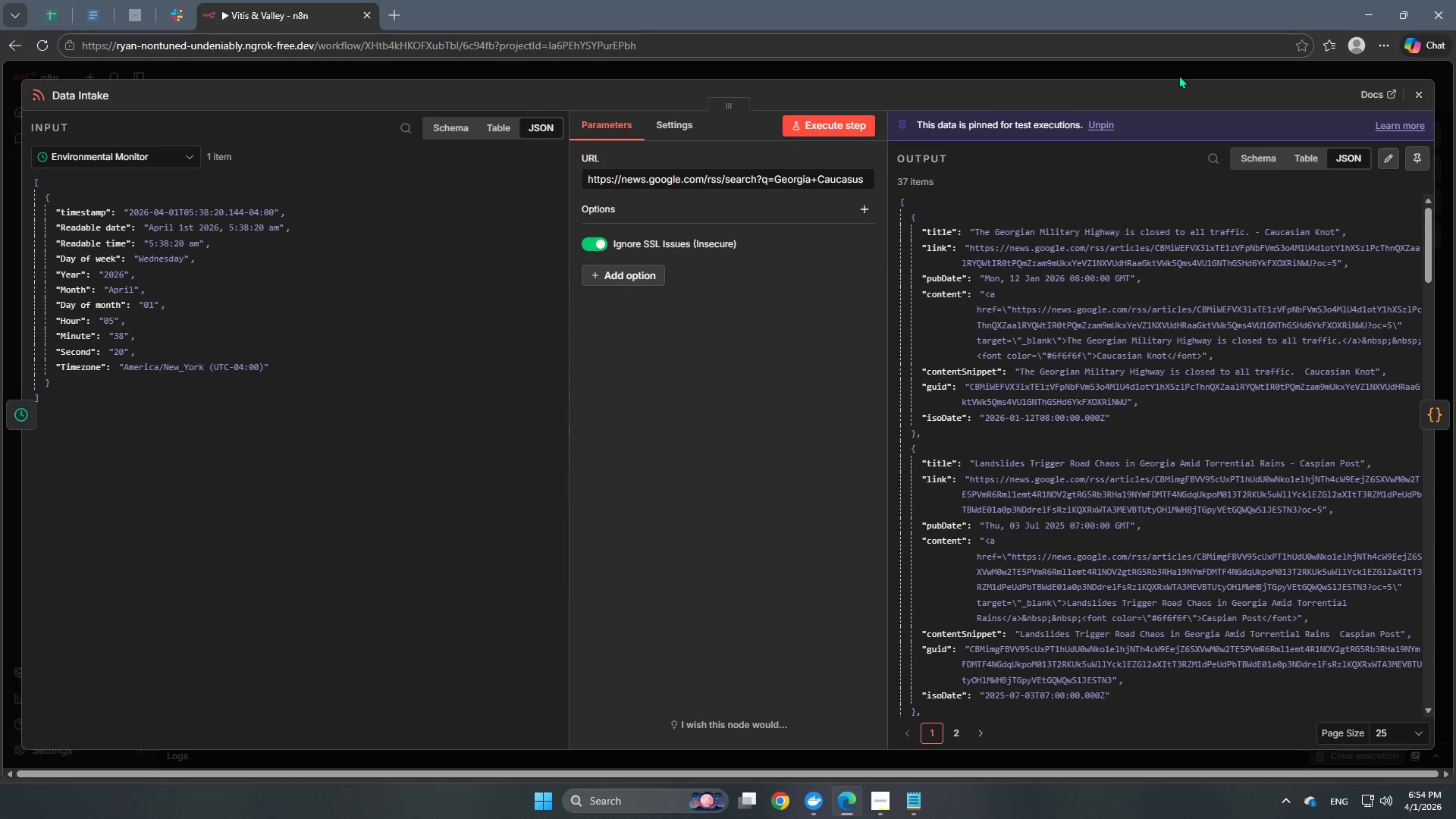 
left_click([1178, 75])
 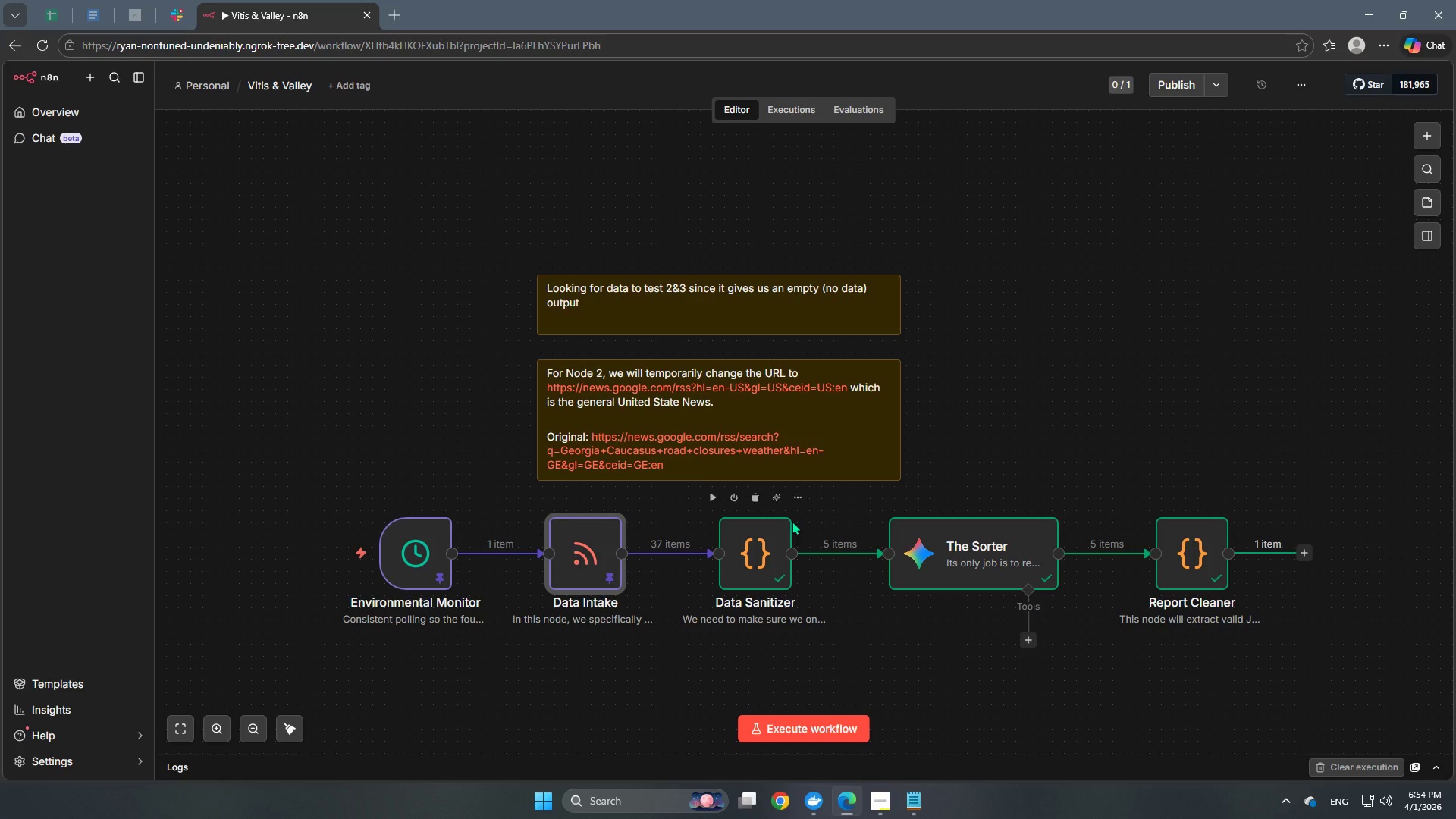 
double_click([770, 560])
 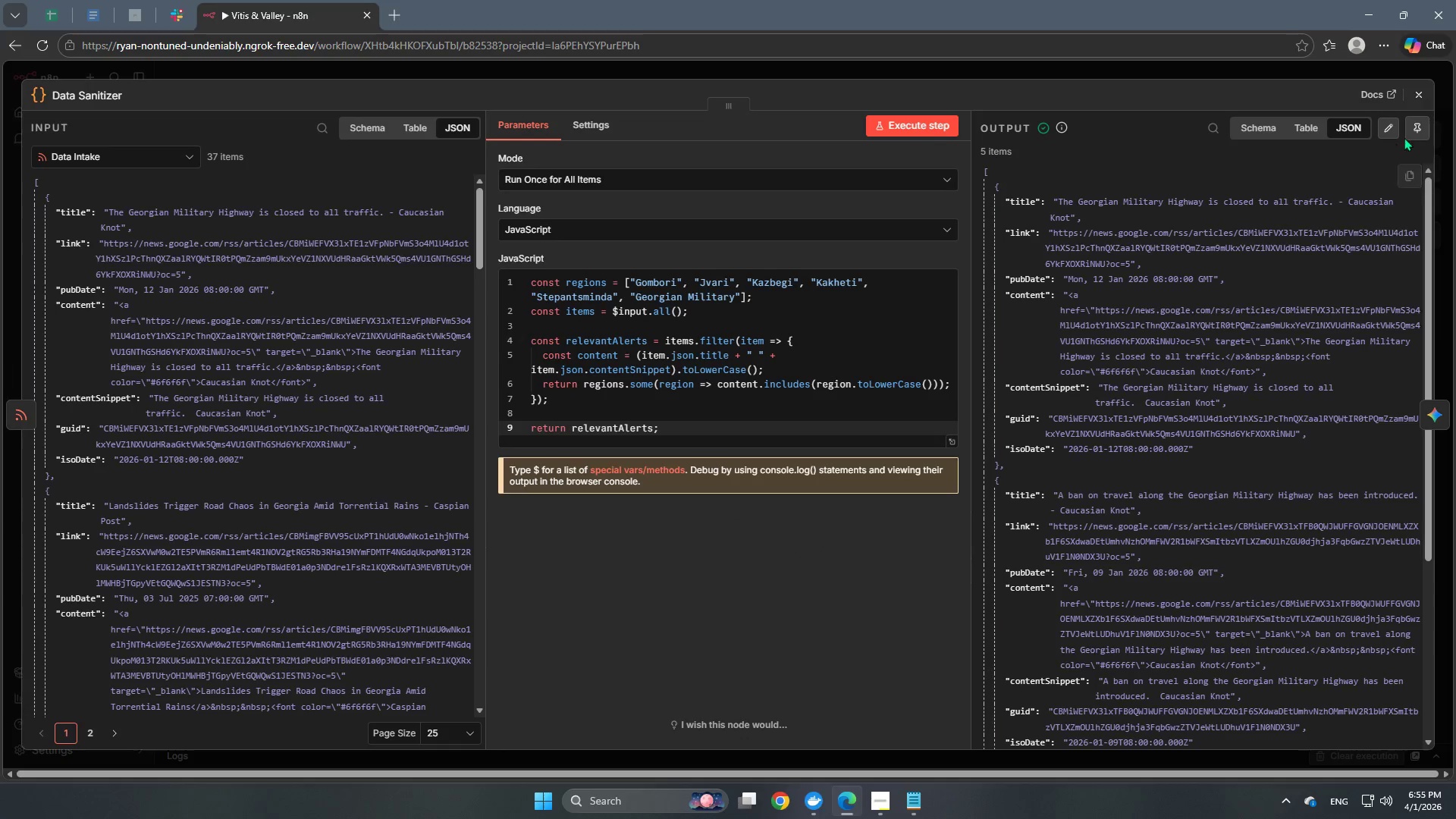 
left_click([1421, 124])
 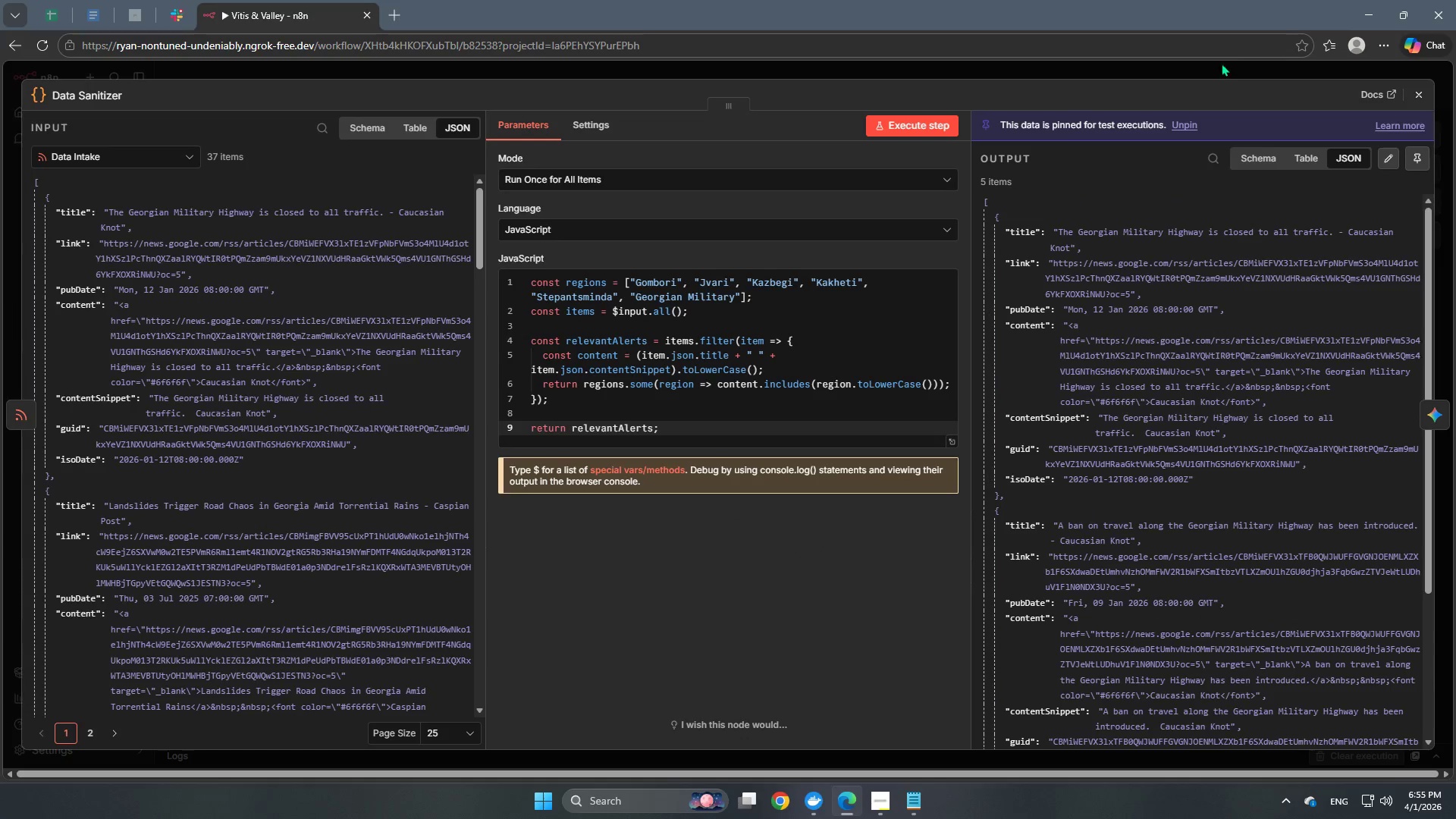 
left_click([1216, 71])
 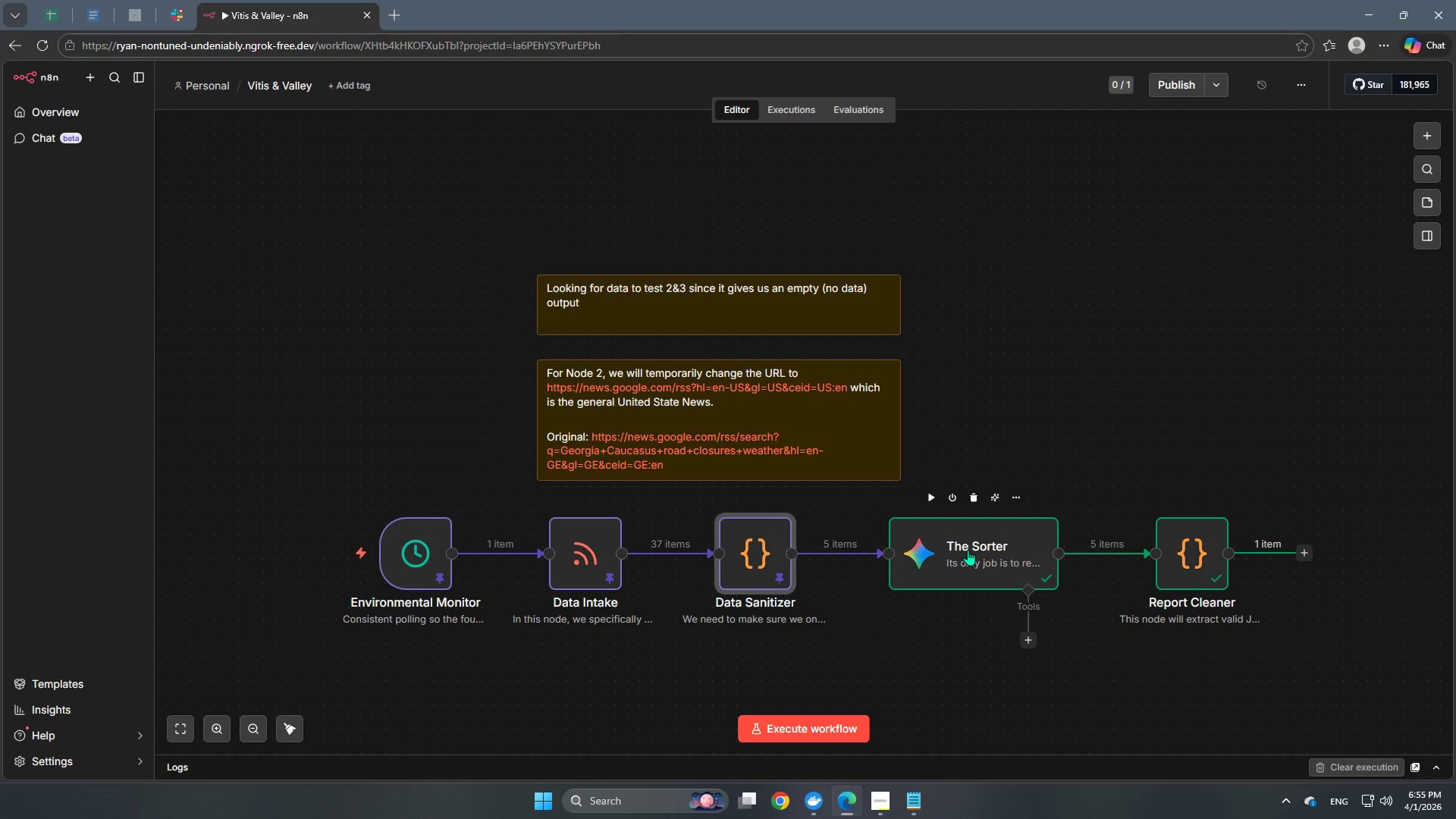 
double_click([968, 550])